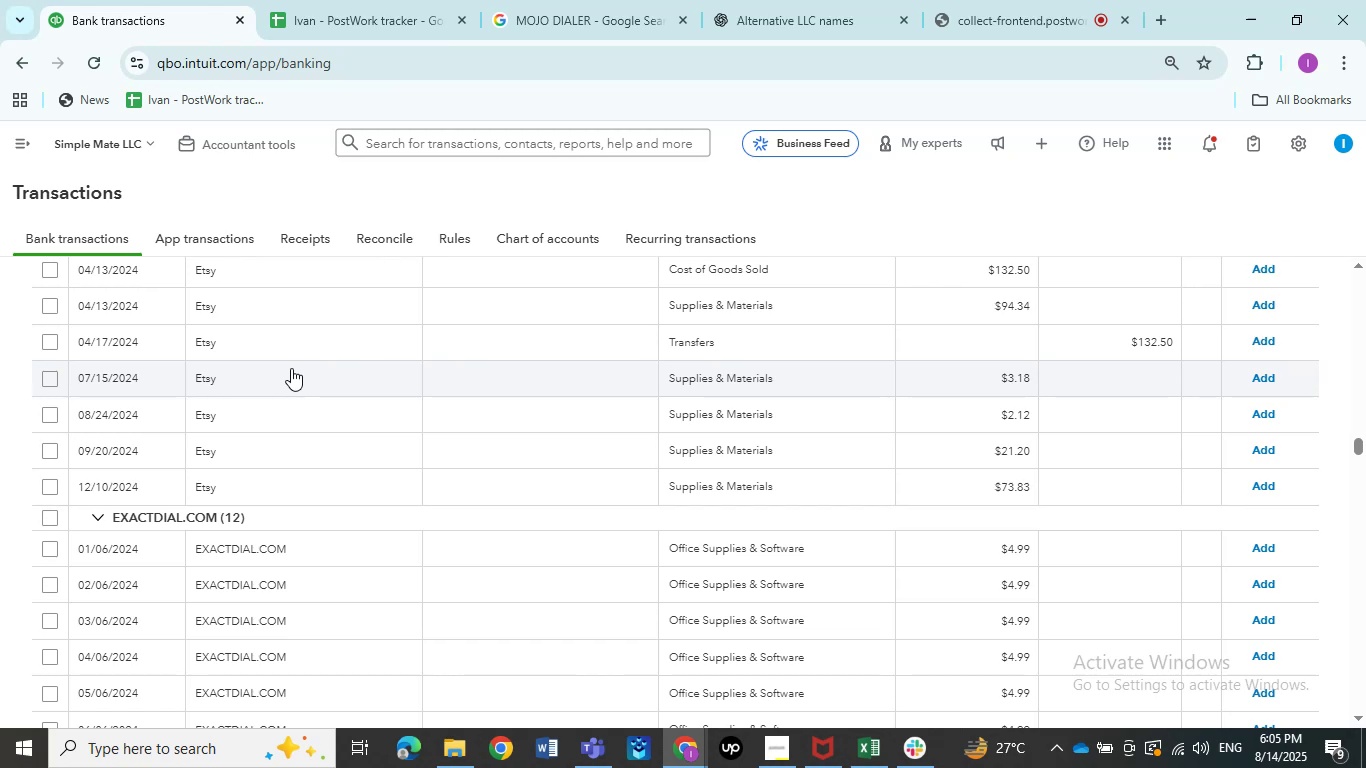 
wait(5.1)
 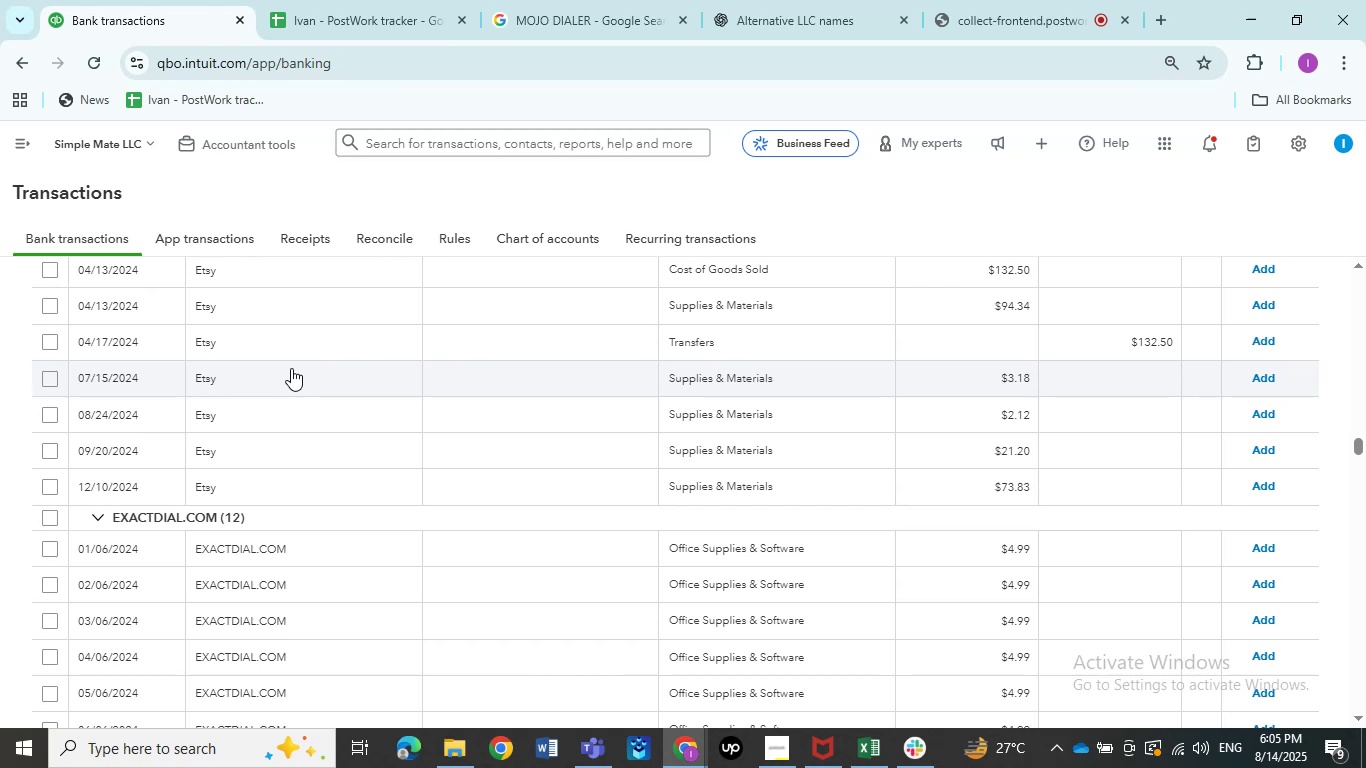 
scroll: coordinate [291, 368], scroll_direction: up, amount: 2.0
 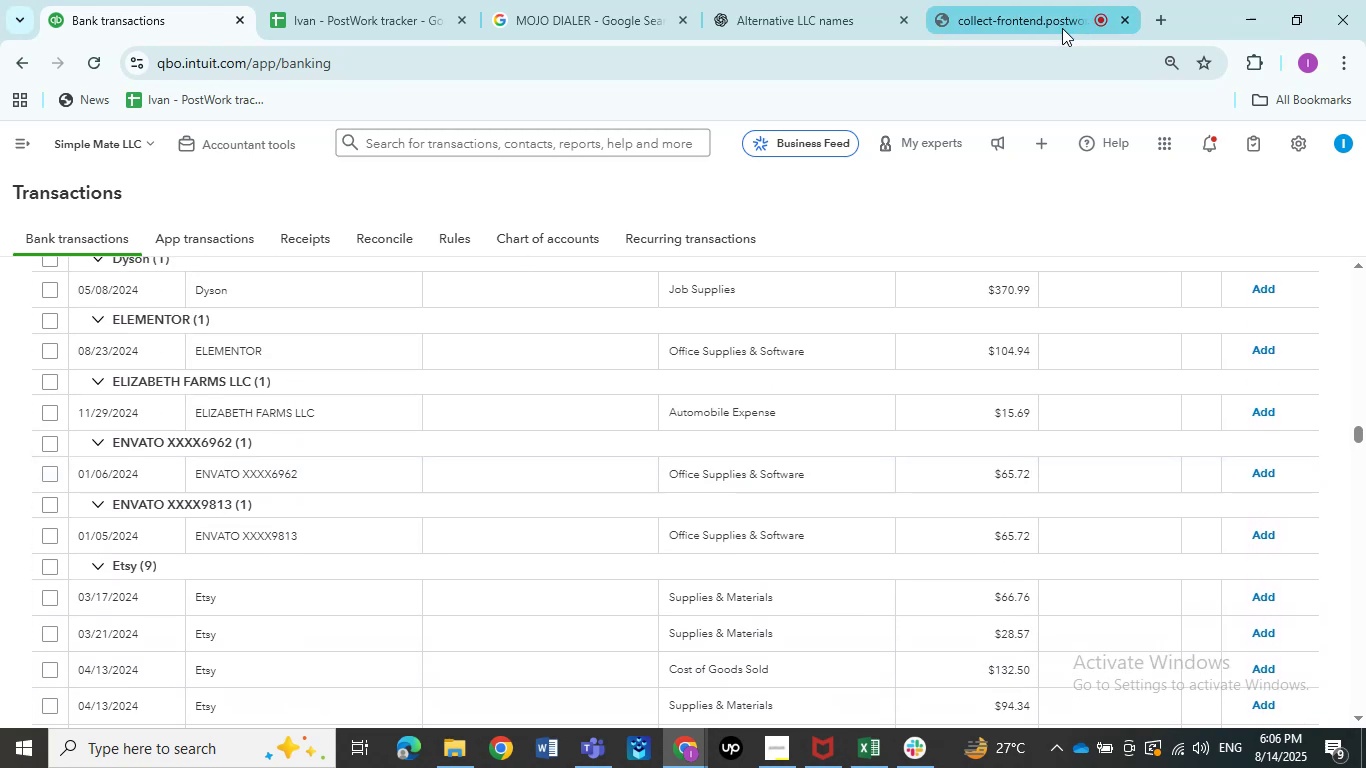 
left_click([1061, 28])
 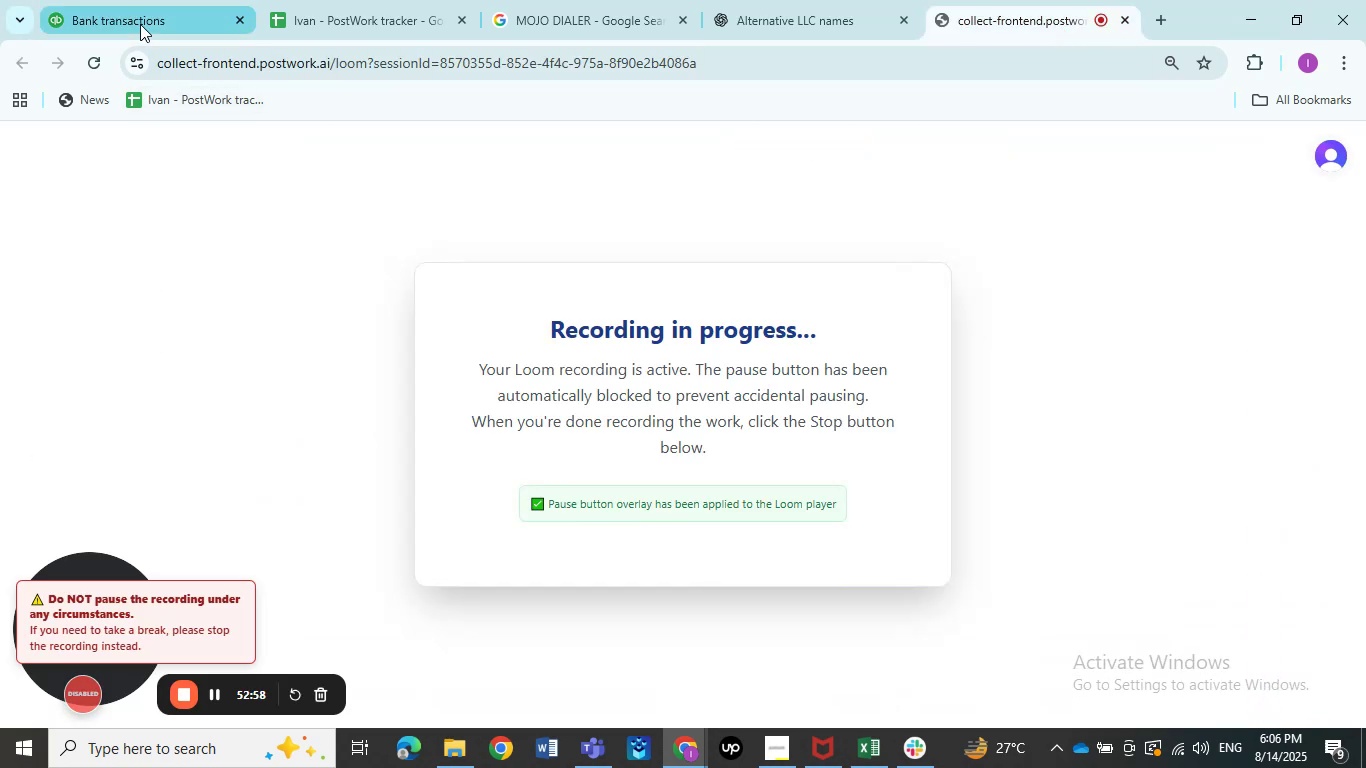 
left_click([140, 24])
 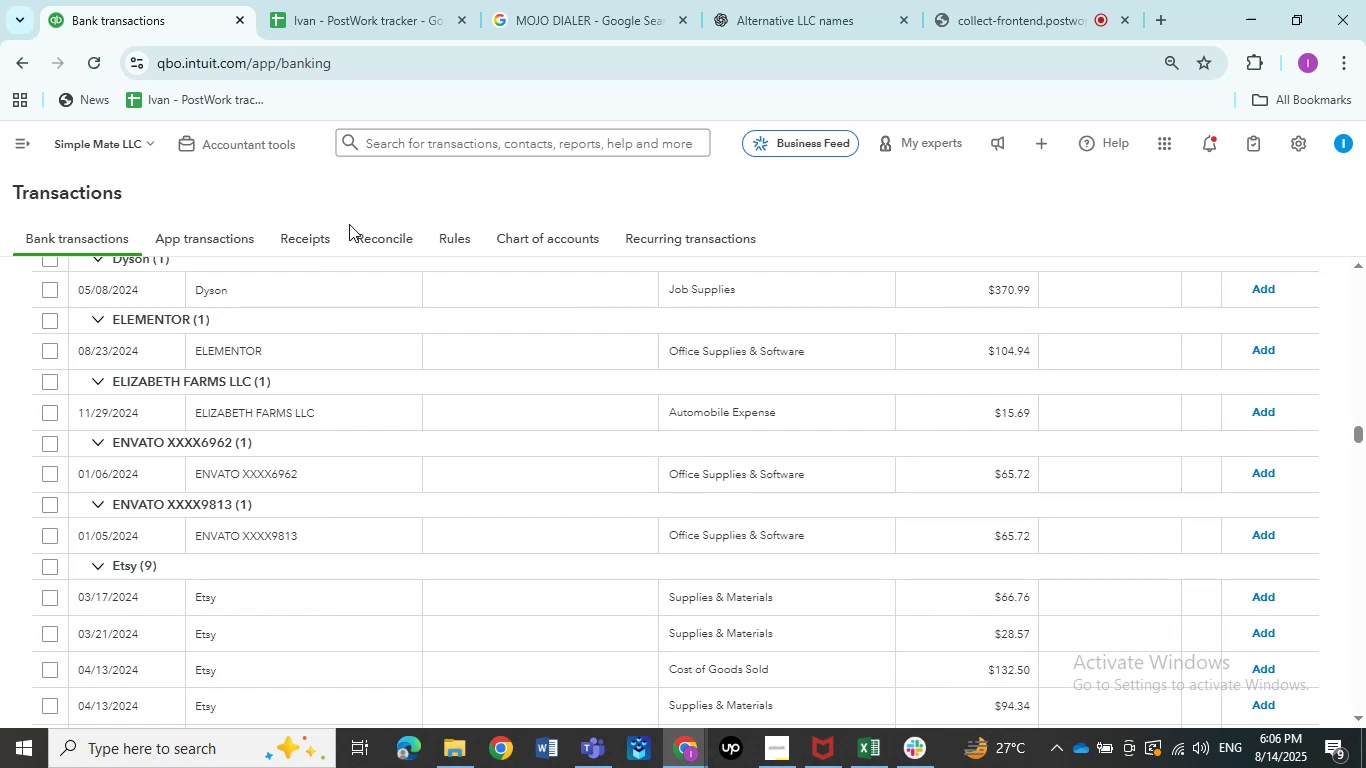 
wait(31.3)
 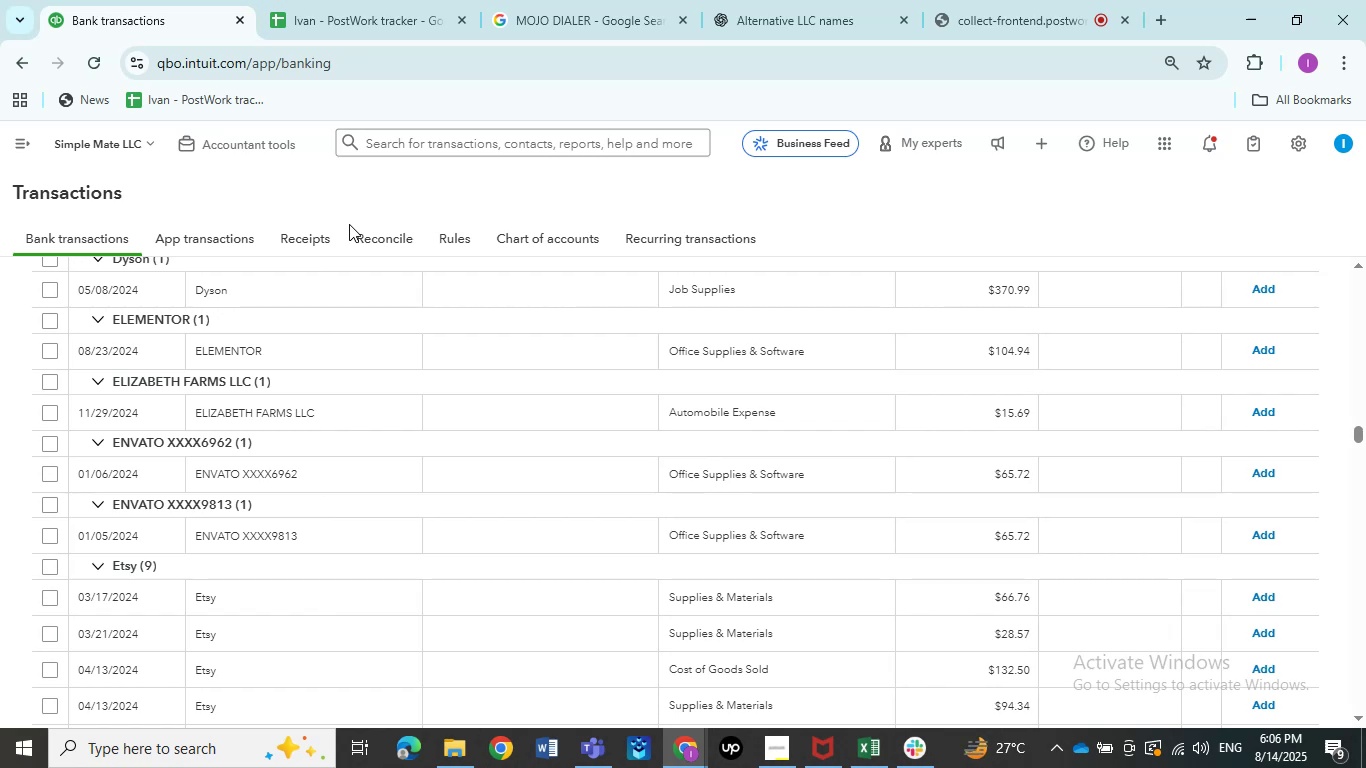 
scroll: coordinate [188, 467], scroll_direction: up, amount: 6.0
 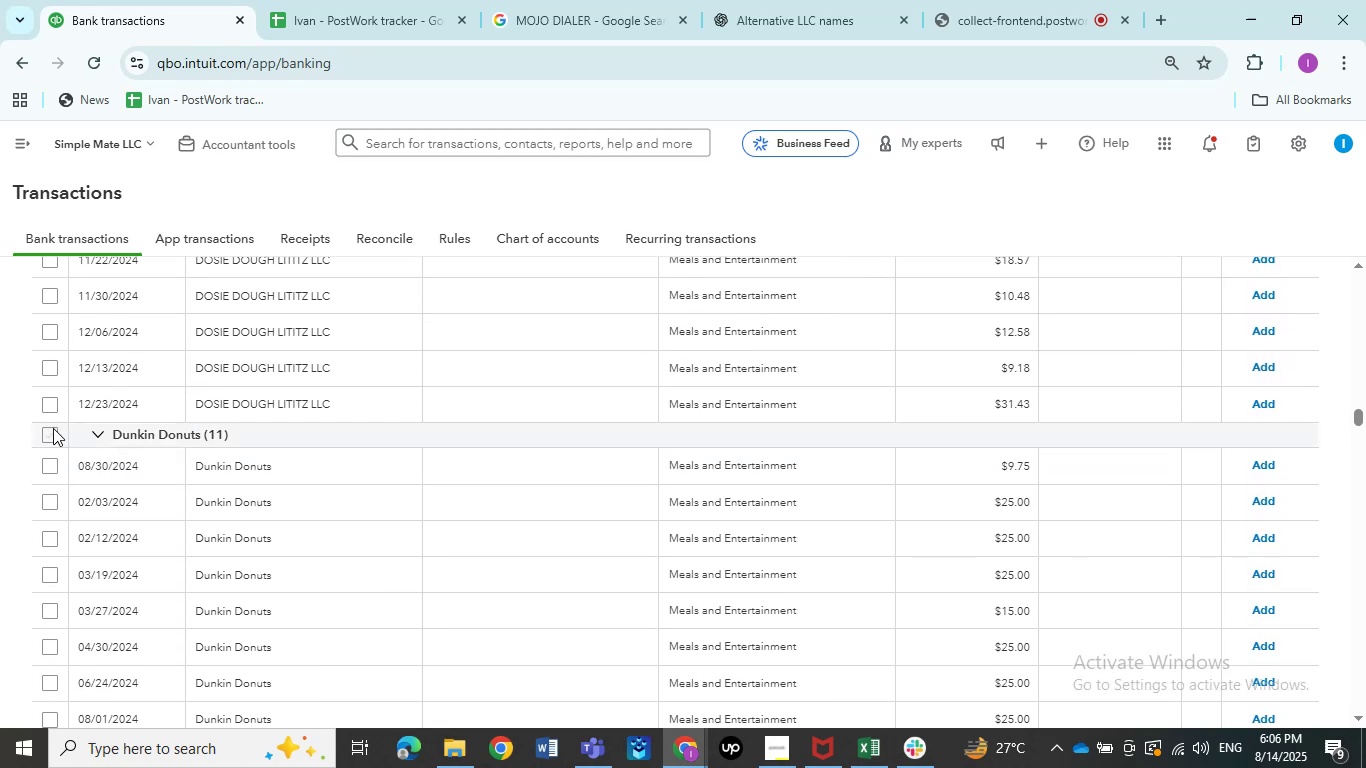 
double_click([53, 428])
 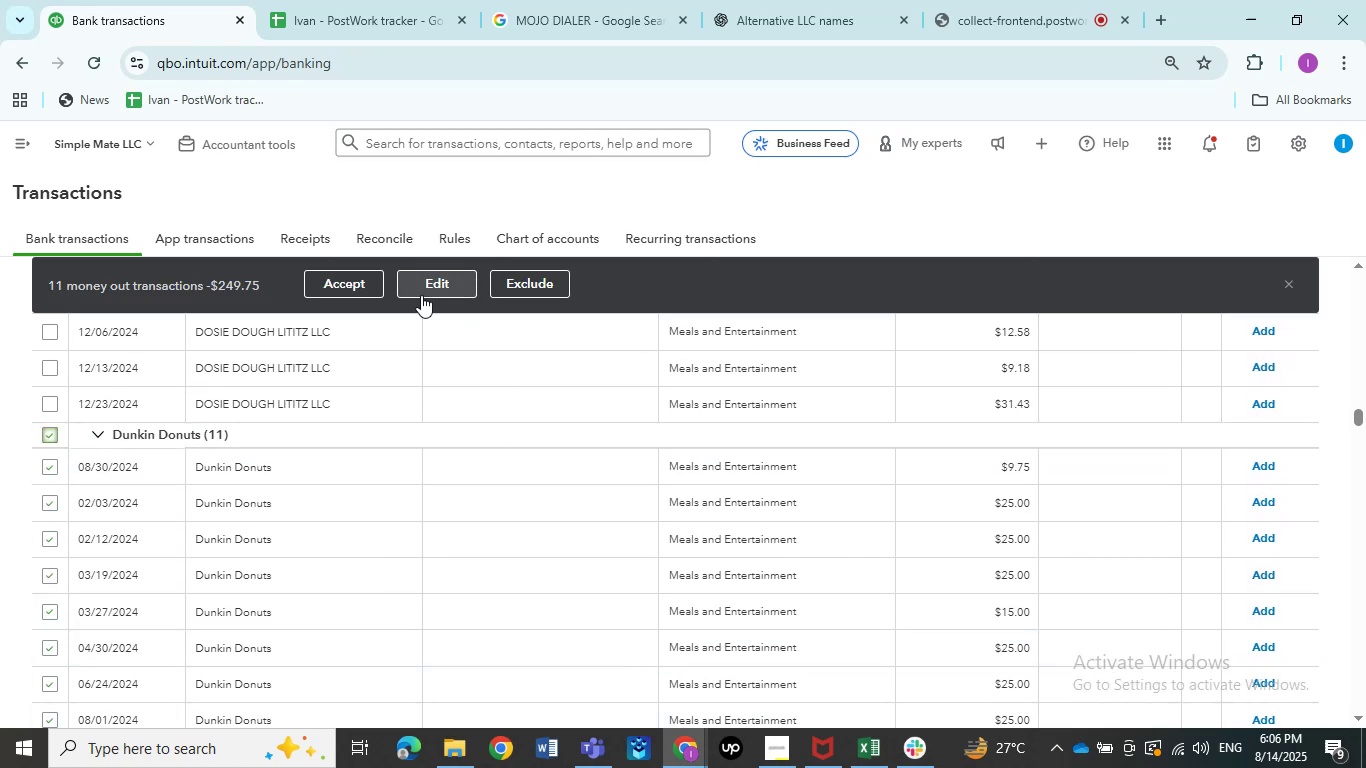 
left_click([420, 295])
 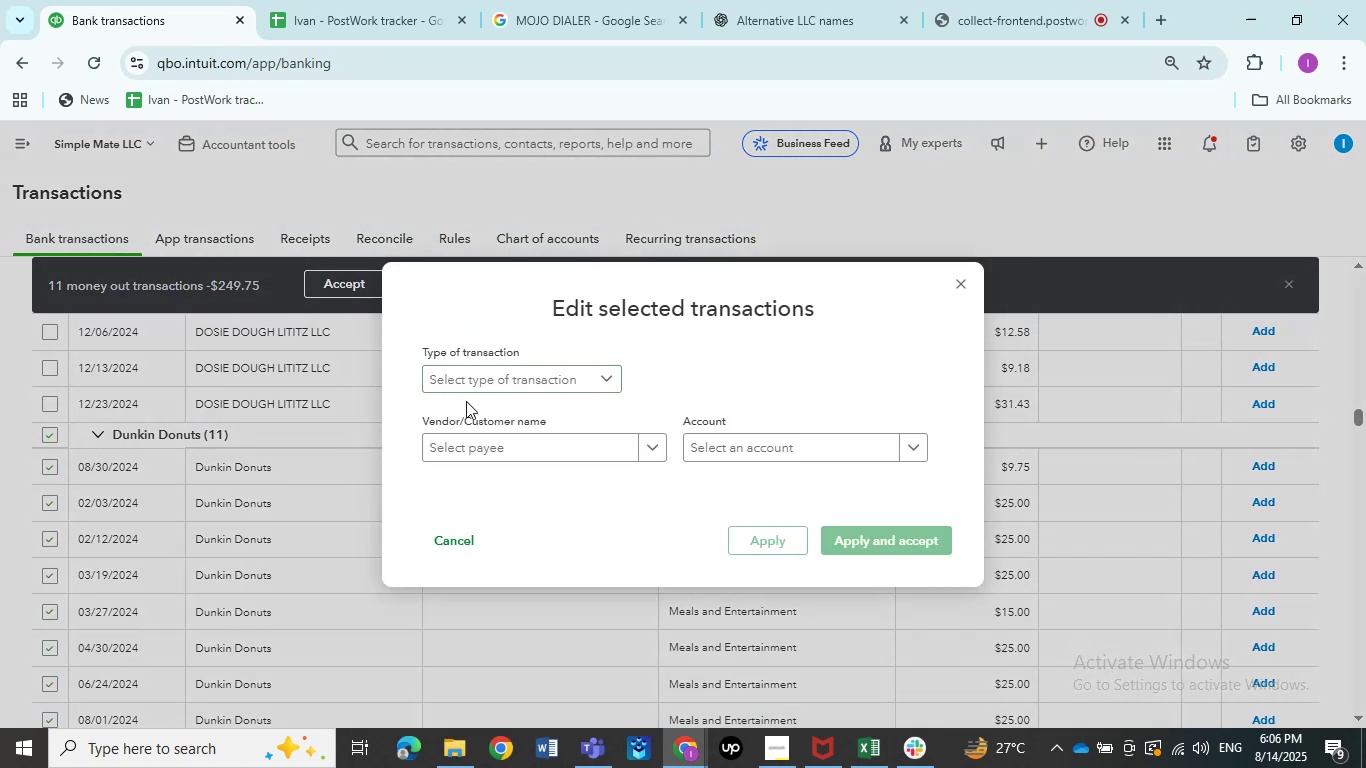 
left_click([474, 386])
 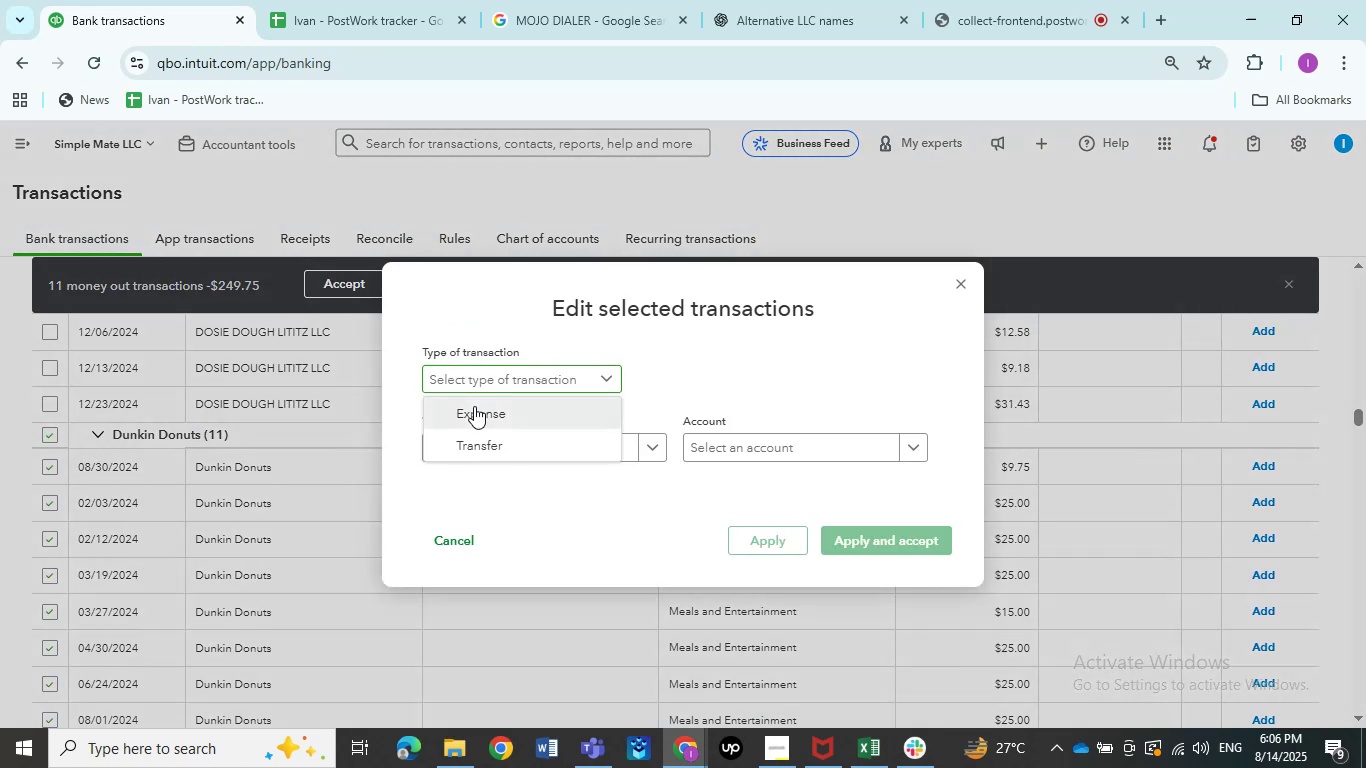 
left_click([474, 406])
 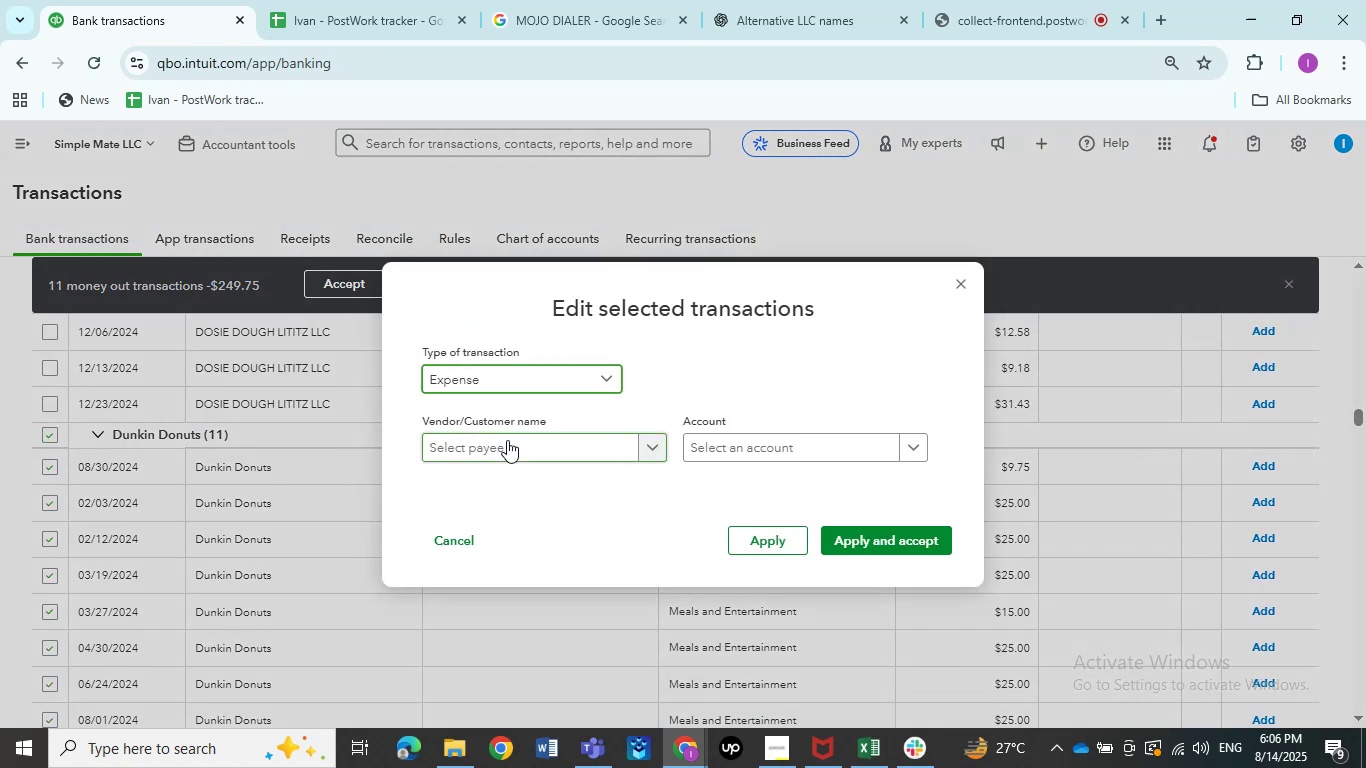 
left_click([507, 440])
 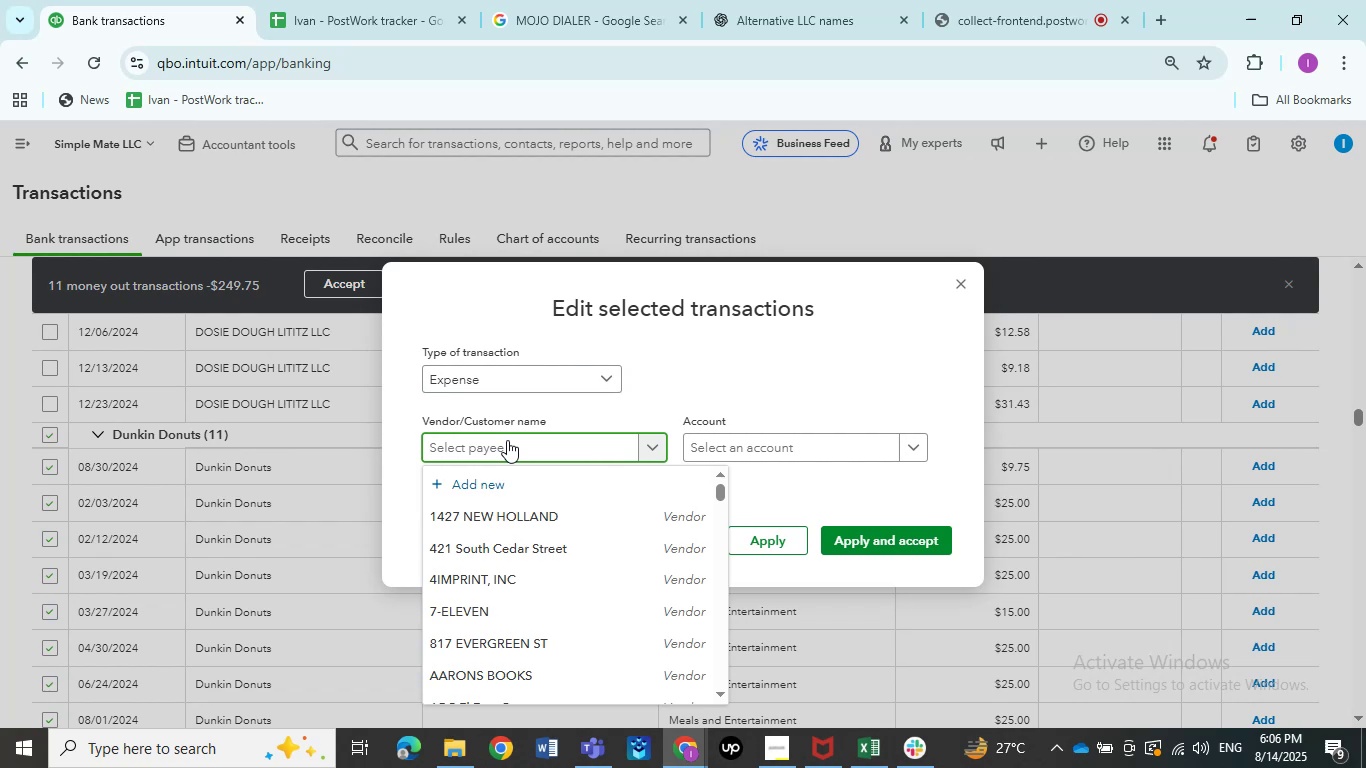 
type(Dunkin Donutd)
key(Backspace)
type(s)
 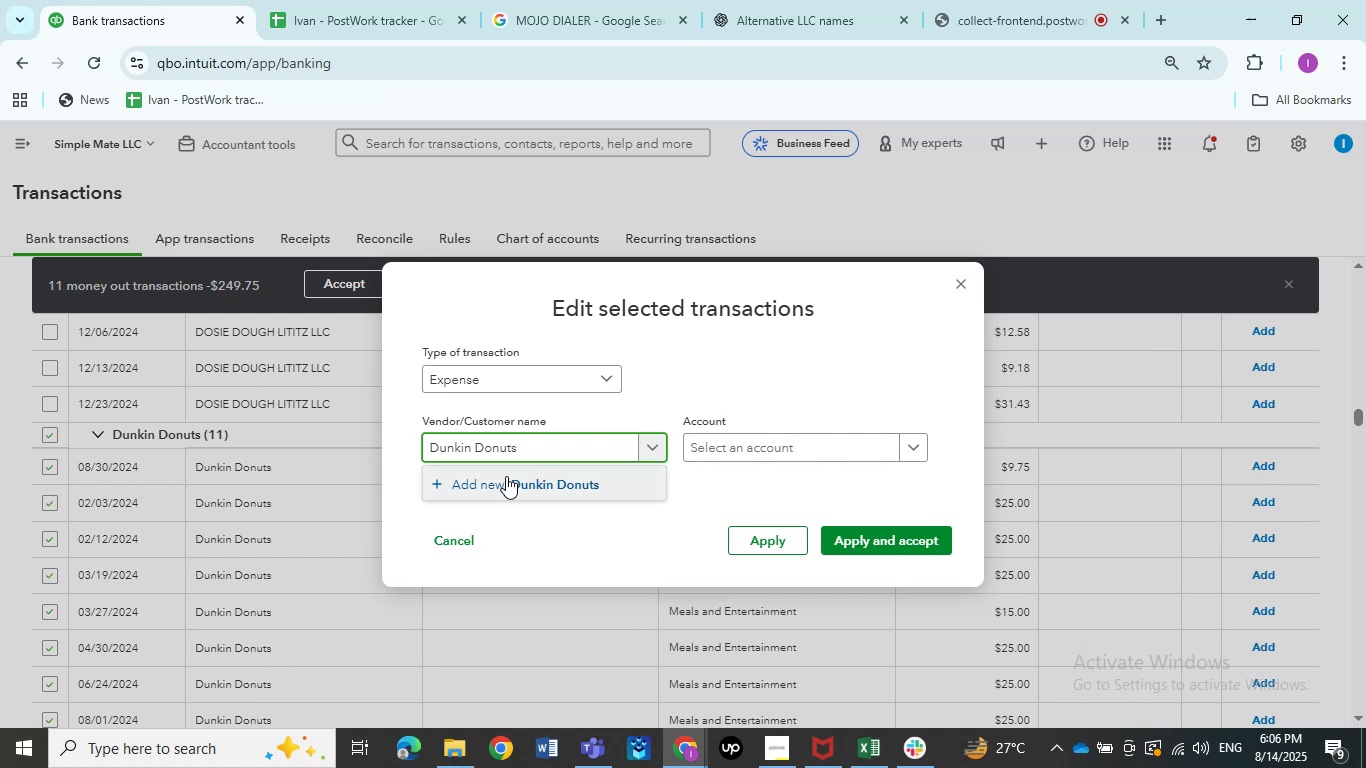 
left_click([506, 476])
 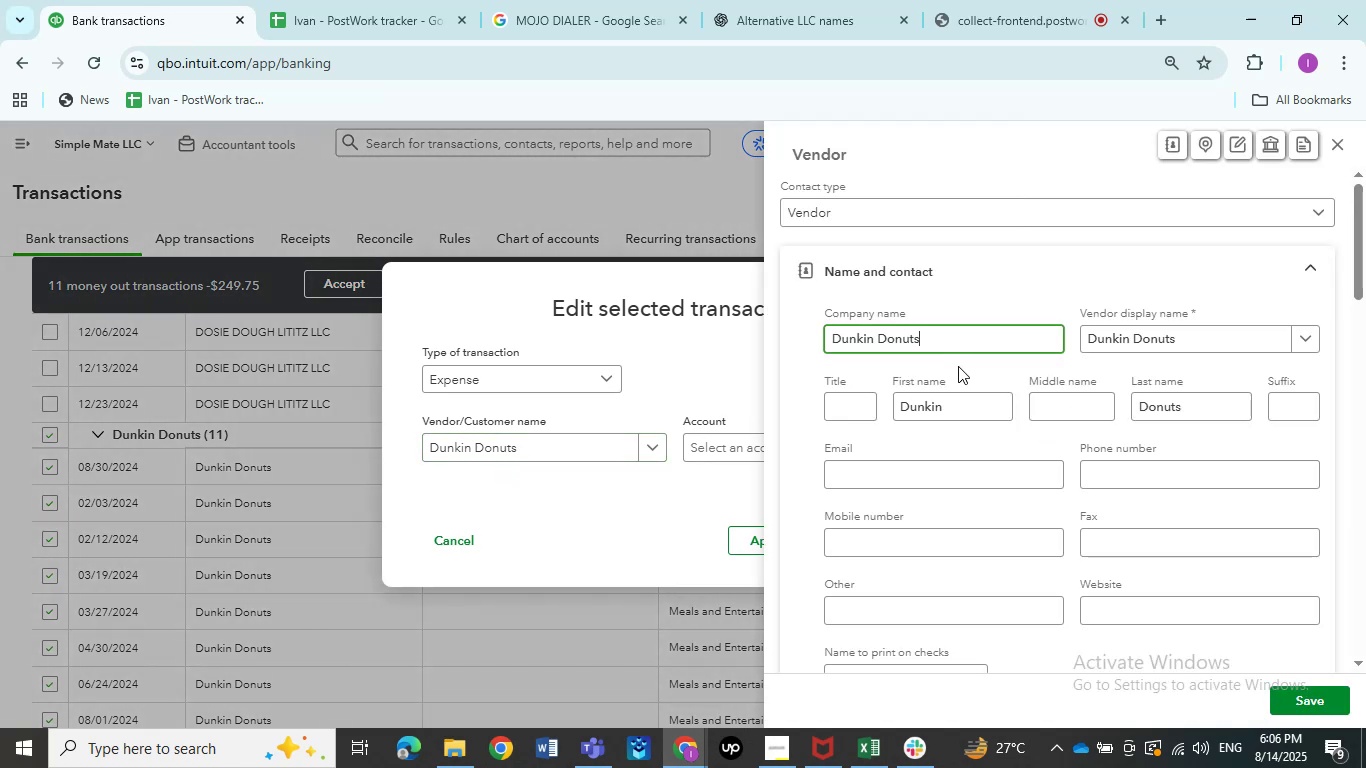 
wait(9.14)
 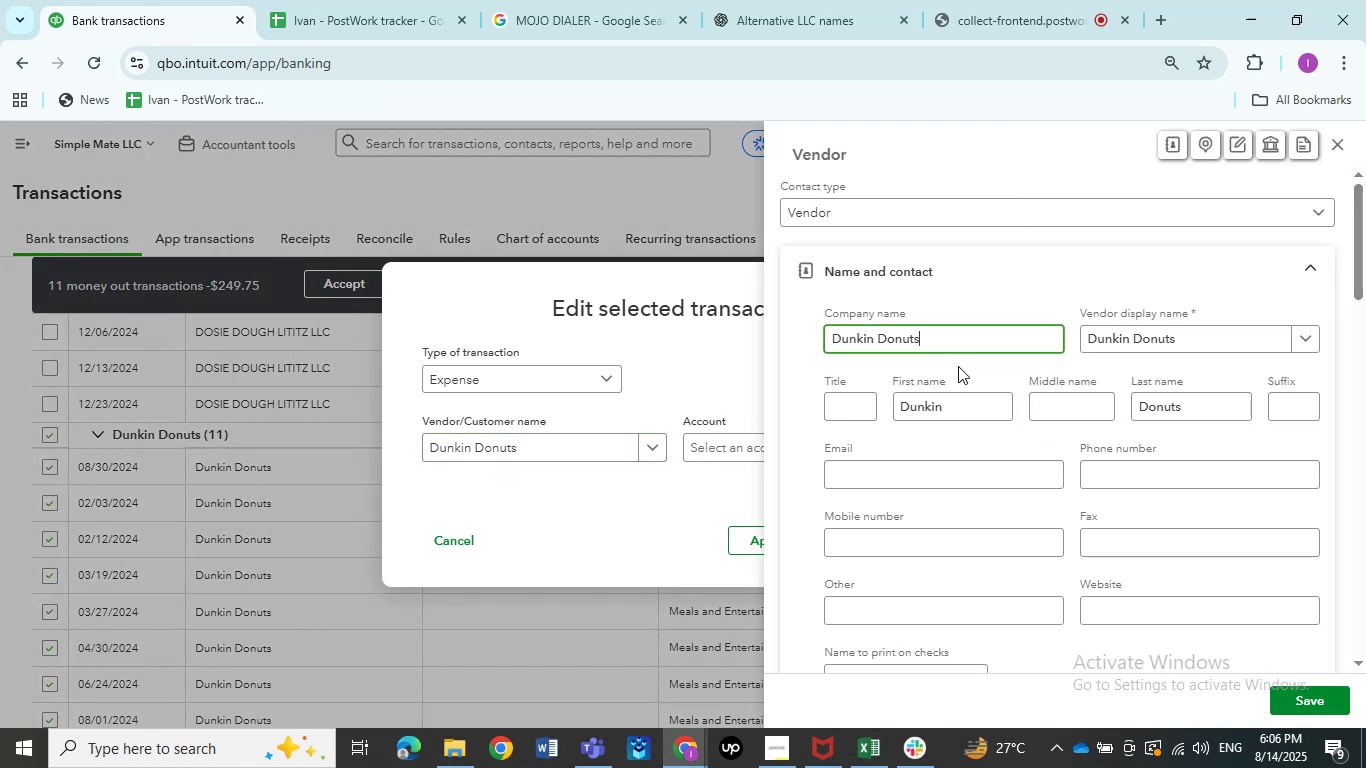 
left_click([1318, 702])
 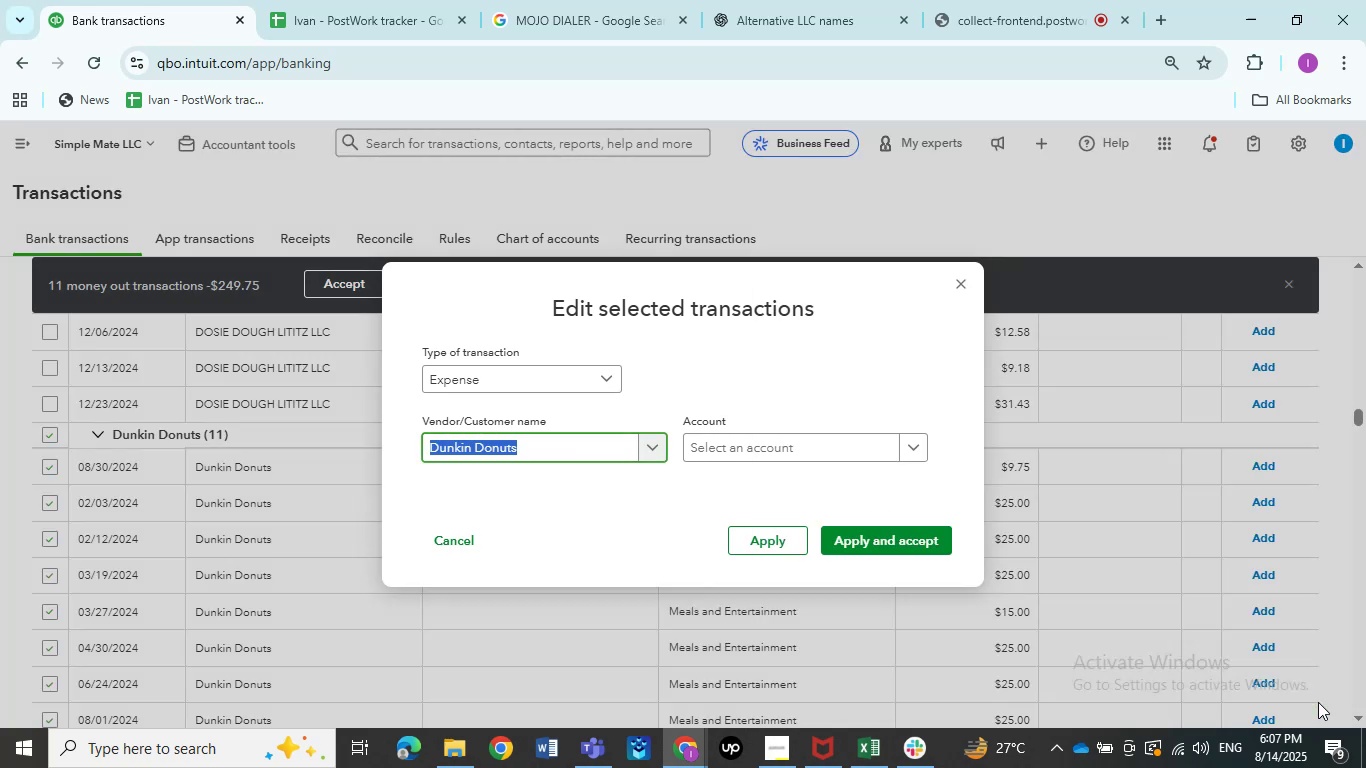 
wait(7.93)
 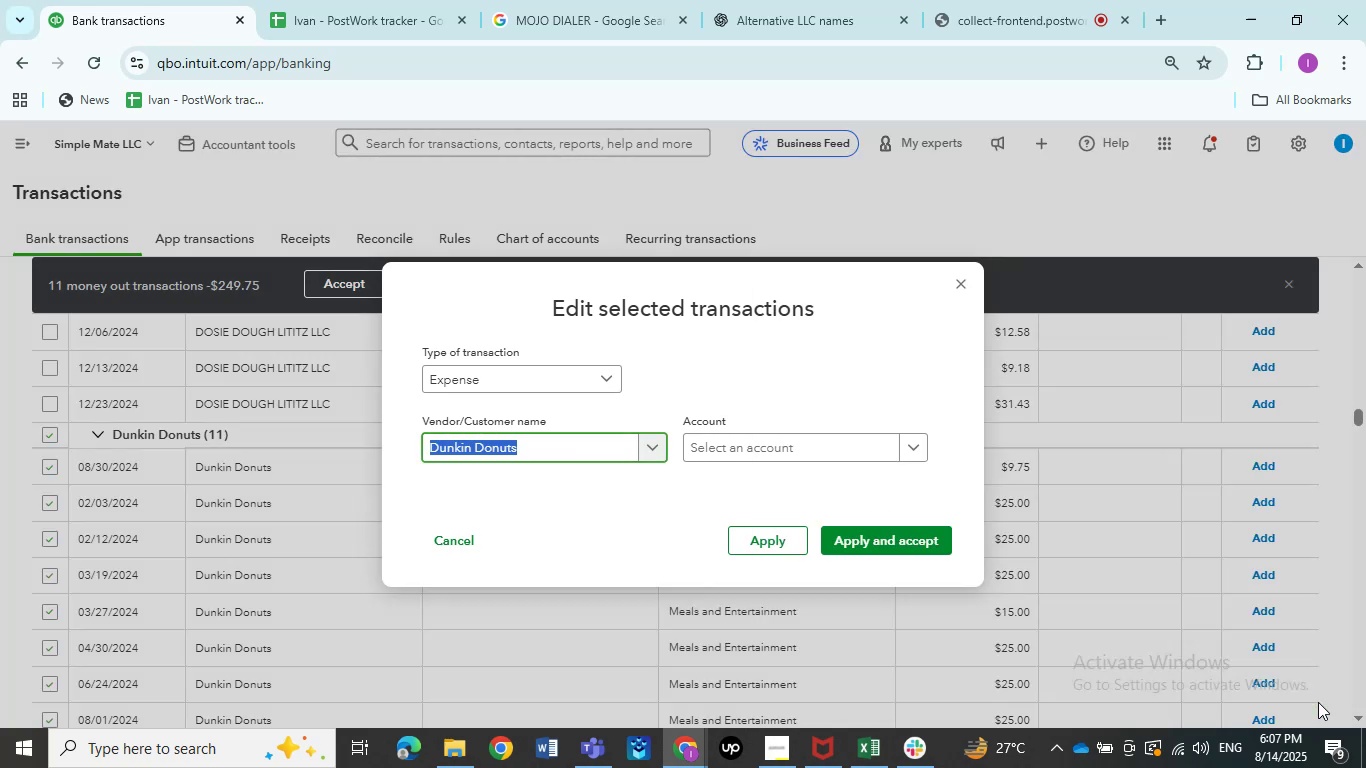 
double_click([750, 435])
 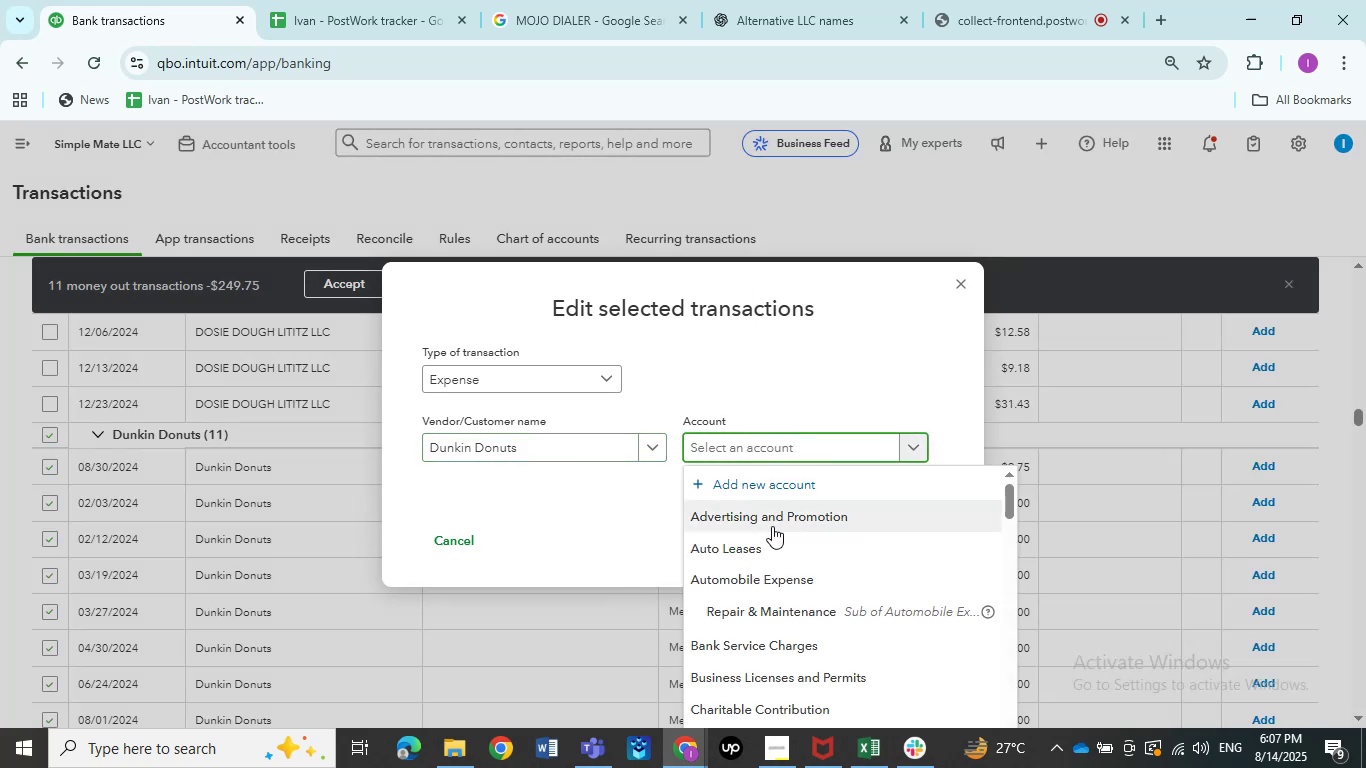 
scroll: coordinate [772, 526], scroll_direction: down, amount: 3.0
 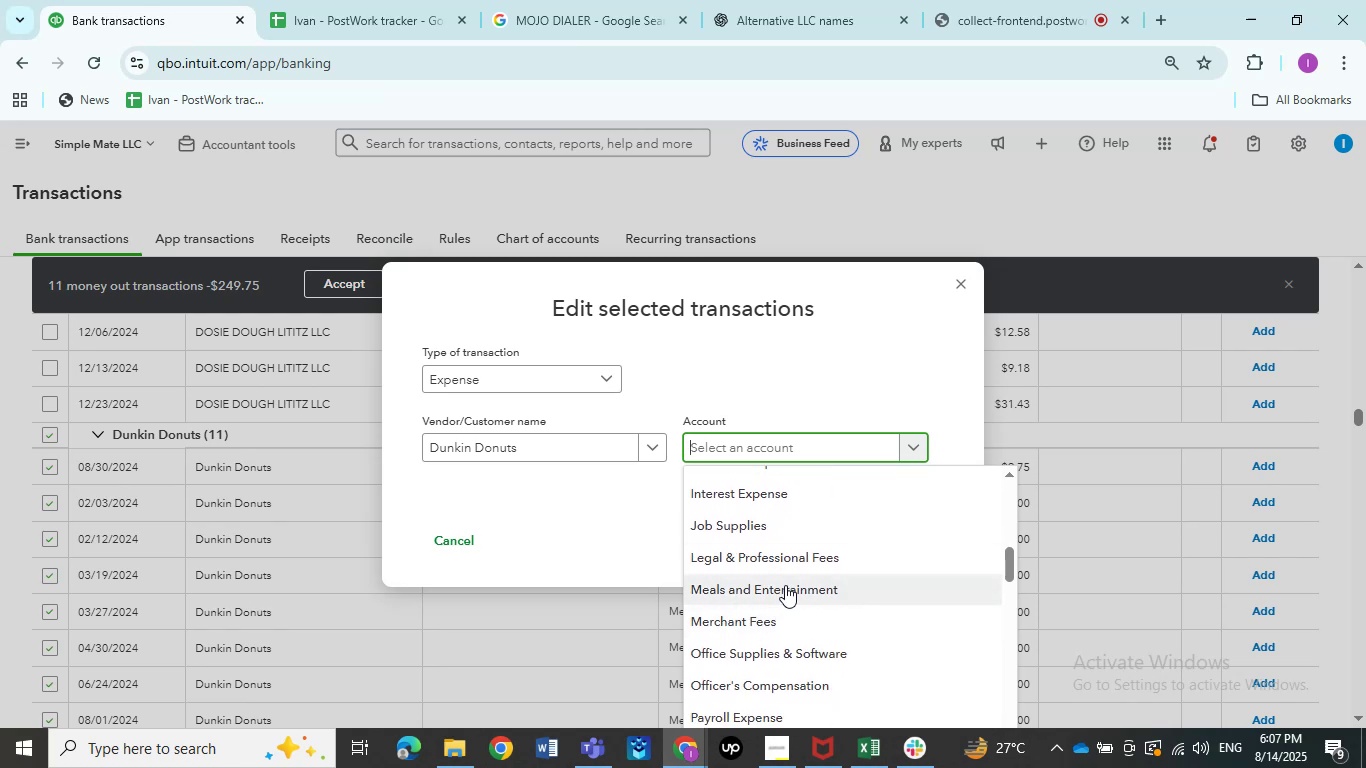 
left_click([785, 585])
 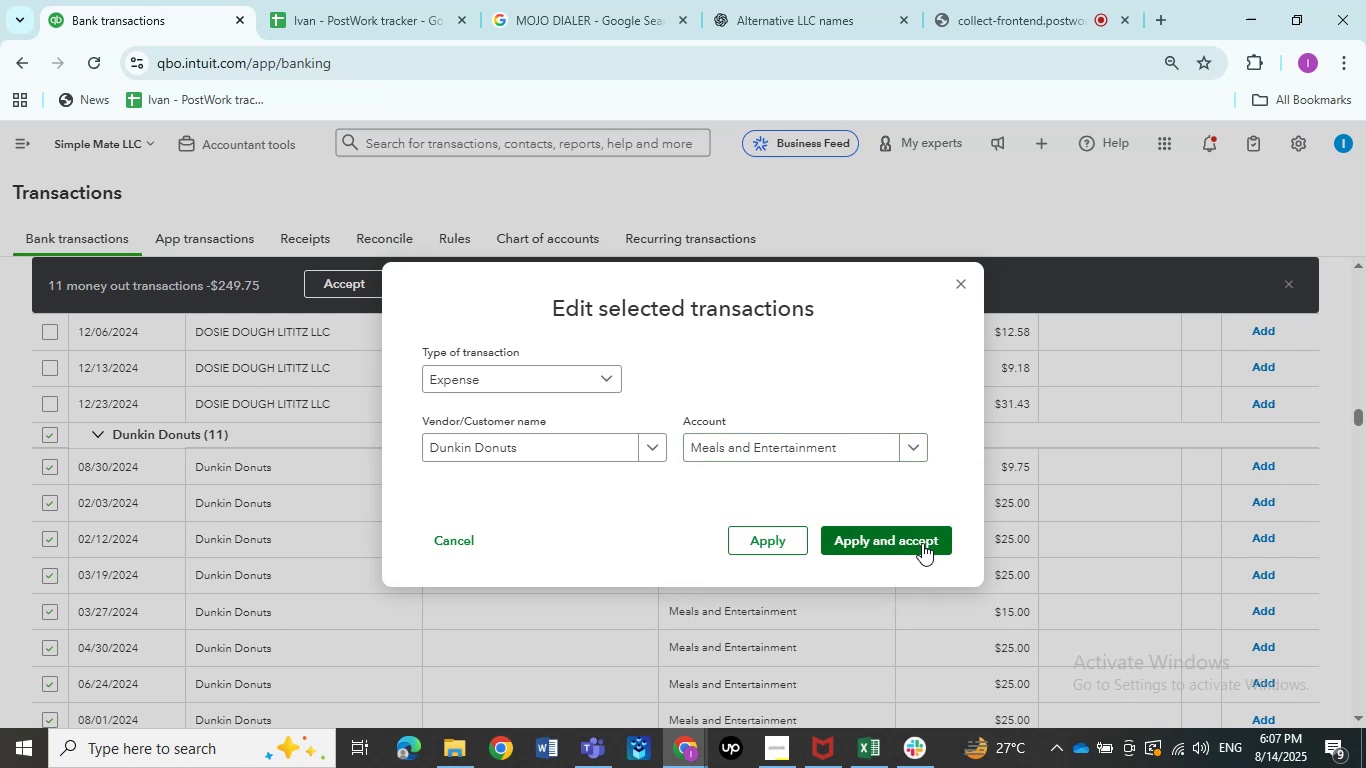 
left_click([922, 543])
 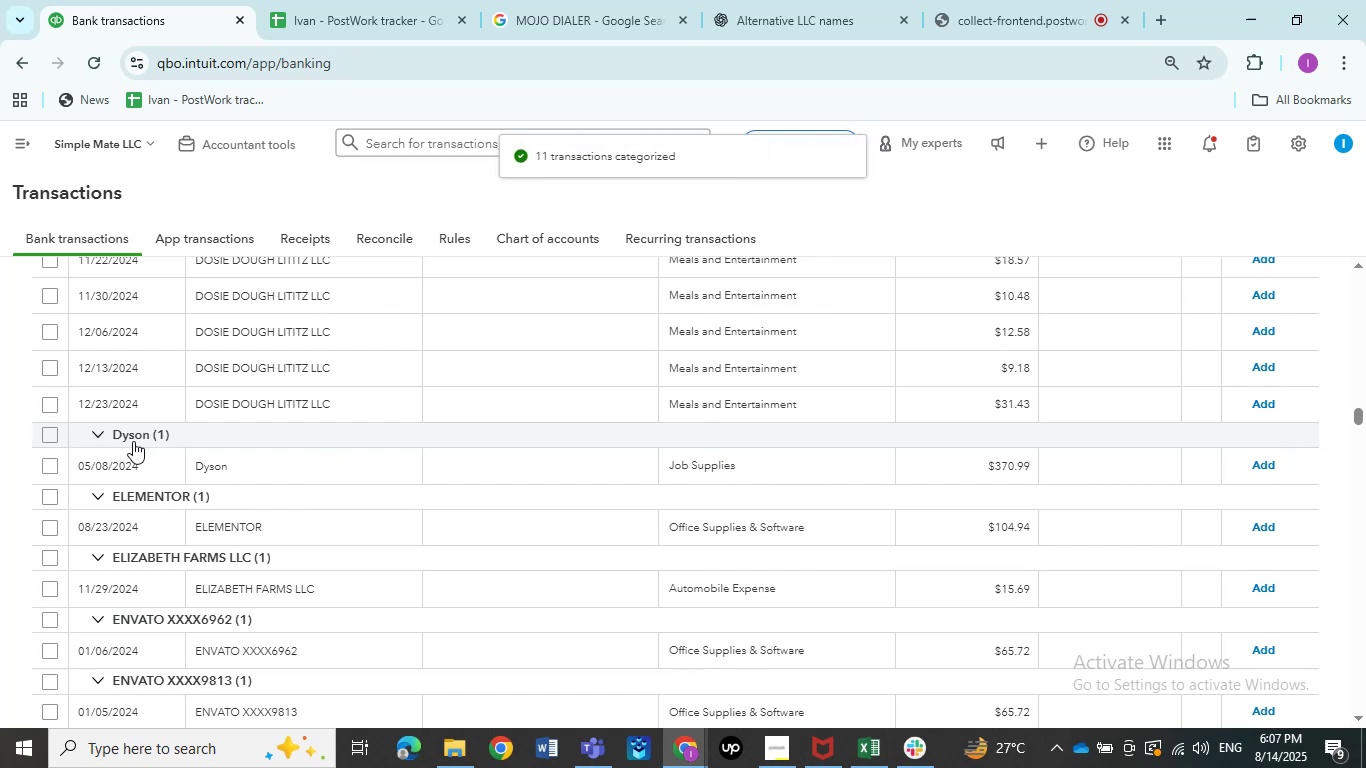 
wait(11.54)
 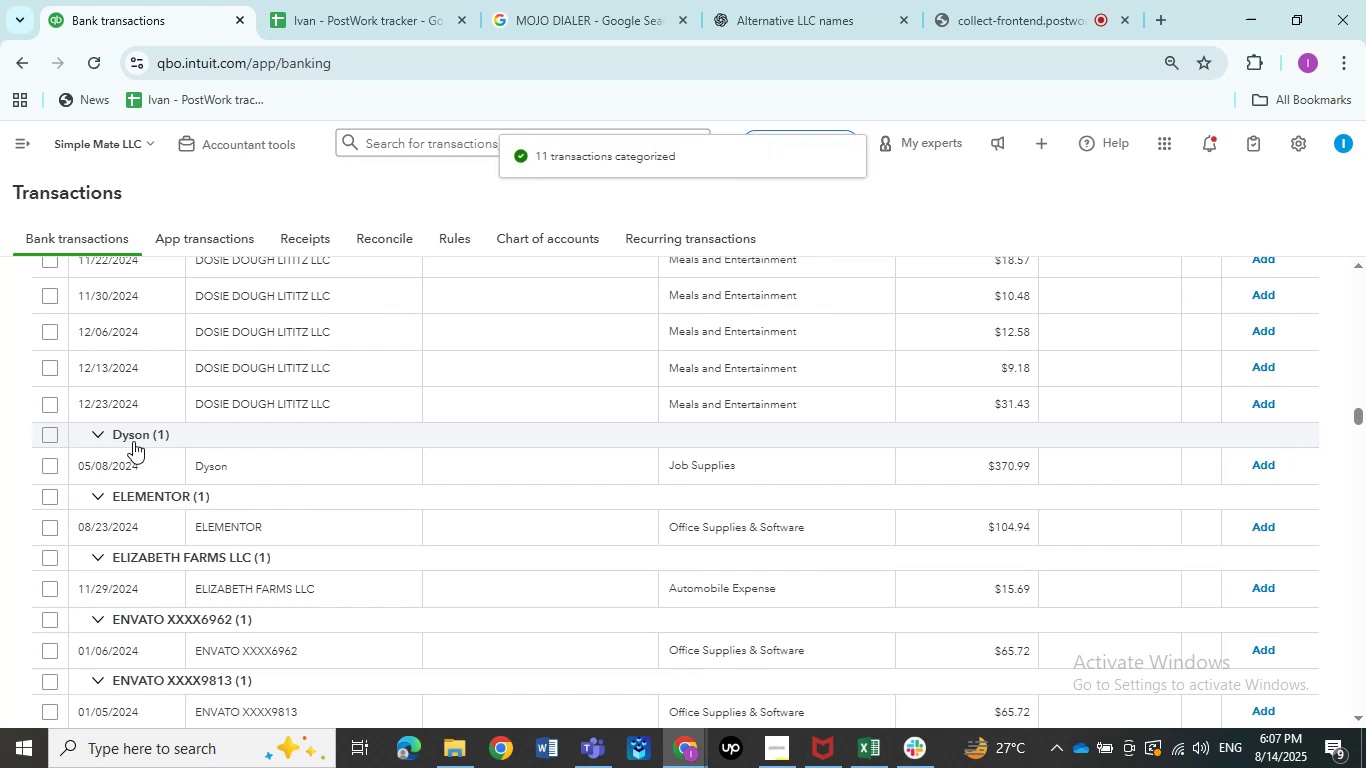 
scroll: coordinate [217, 373], scroll_direction: up, amount: 11.0
 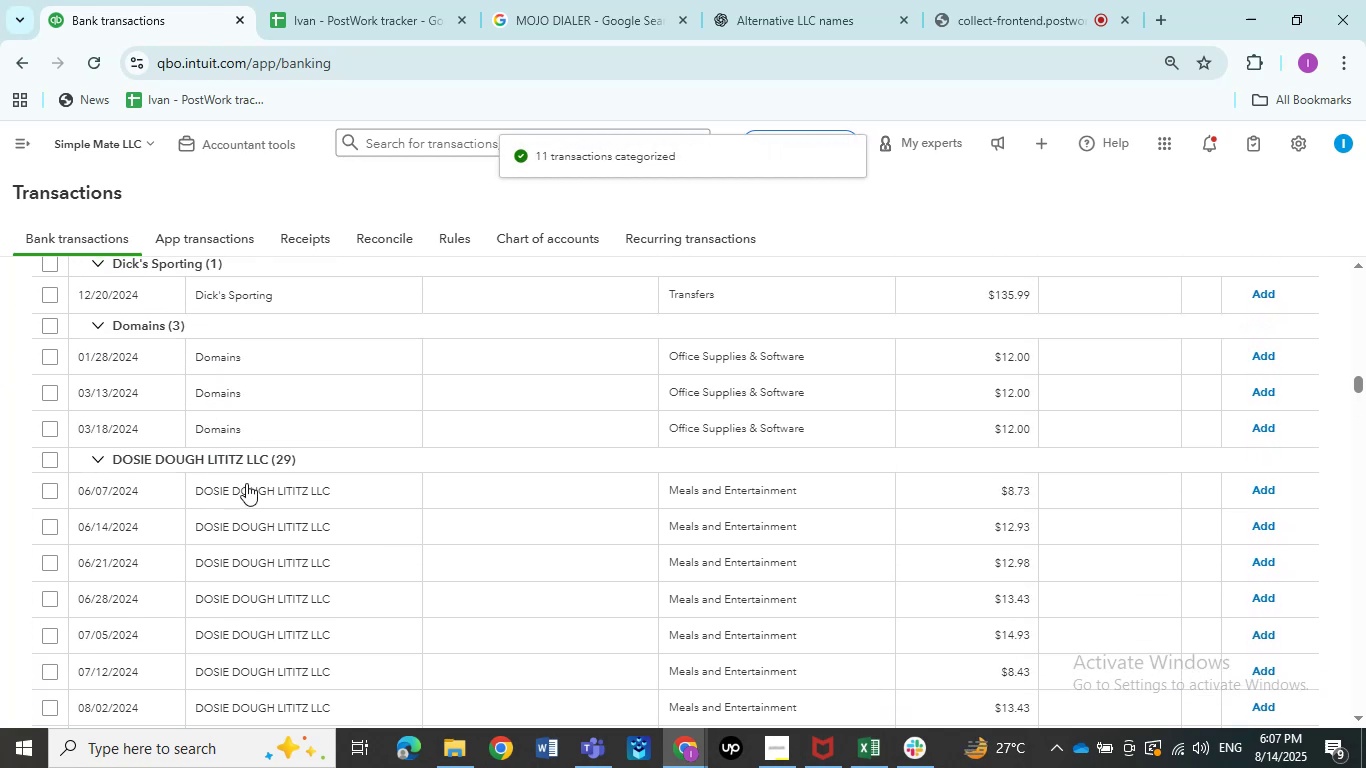 
left_click([246, 483])
 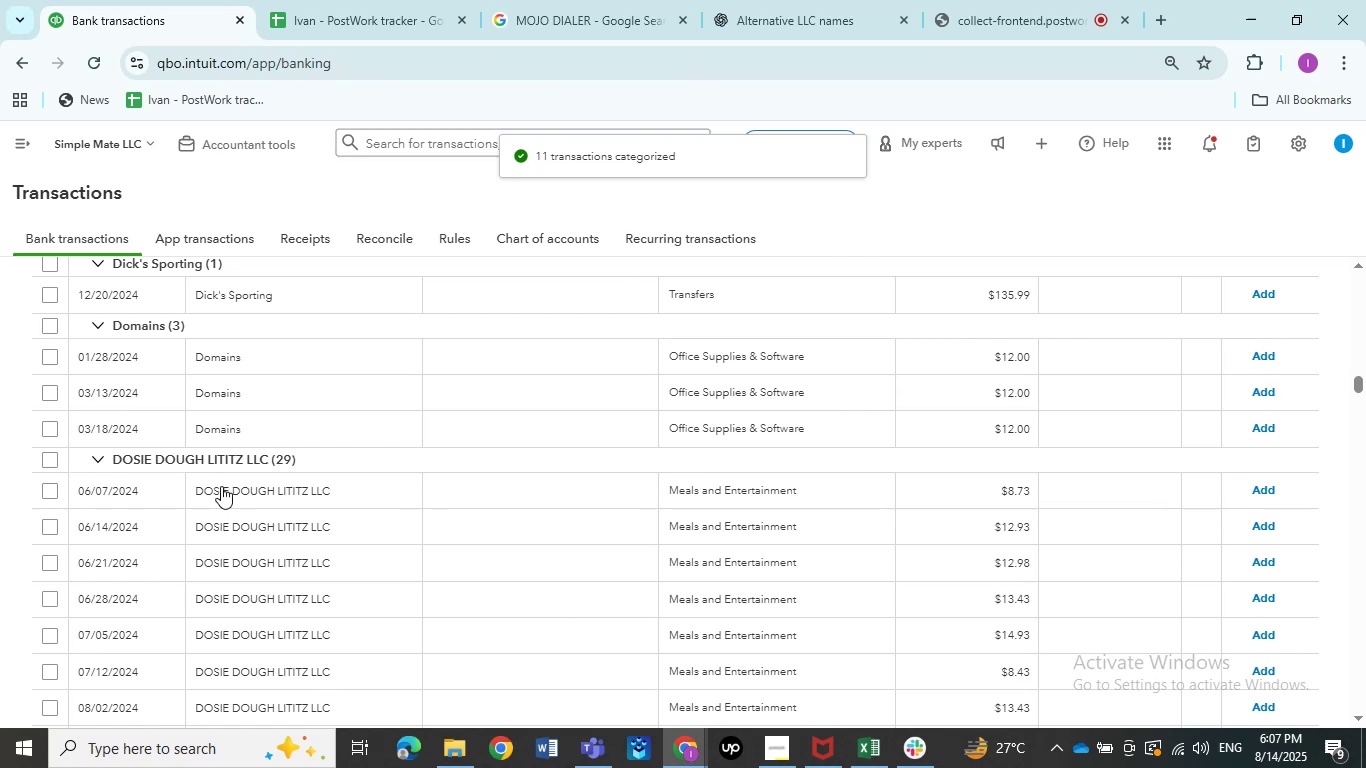 
left_click([221, 486])
 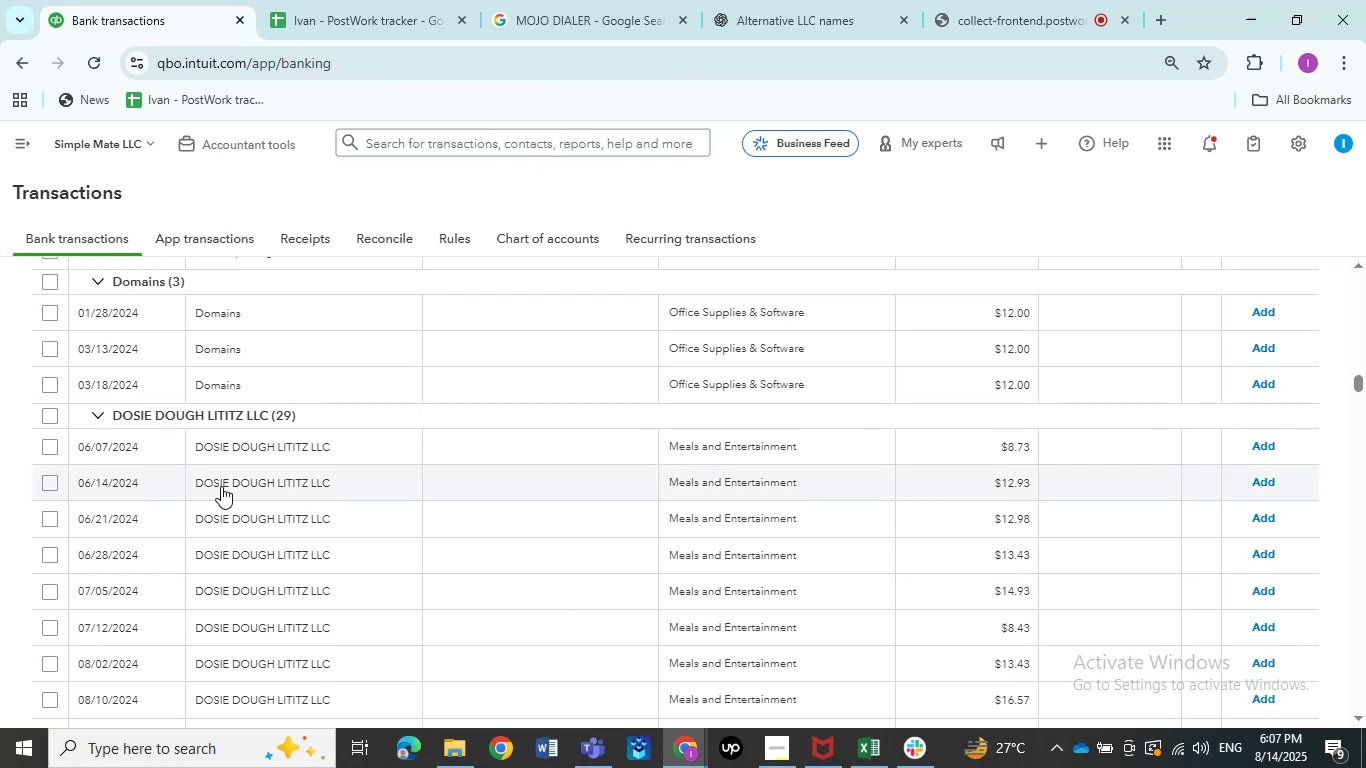 
wait(12.94)
 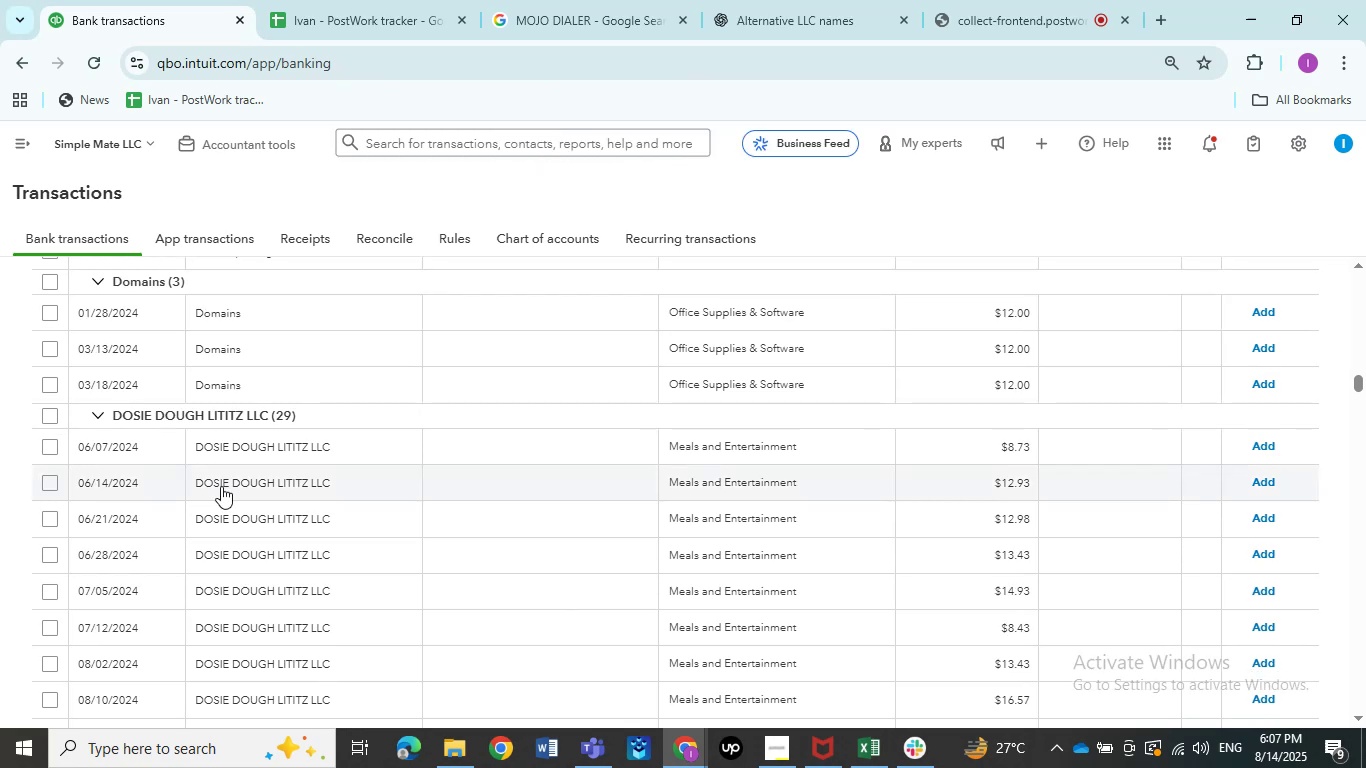 
left_click([213, 440])
 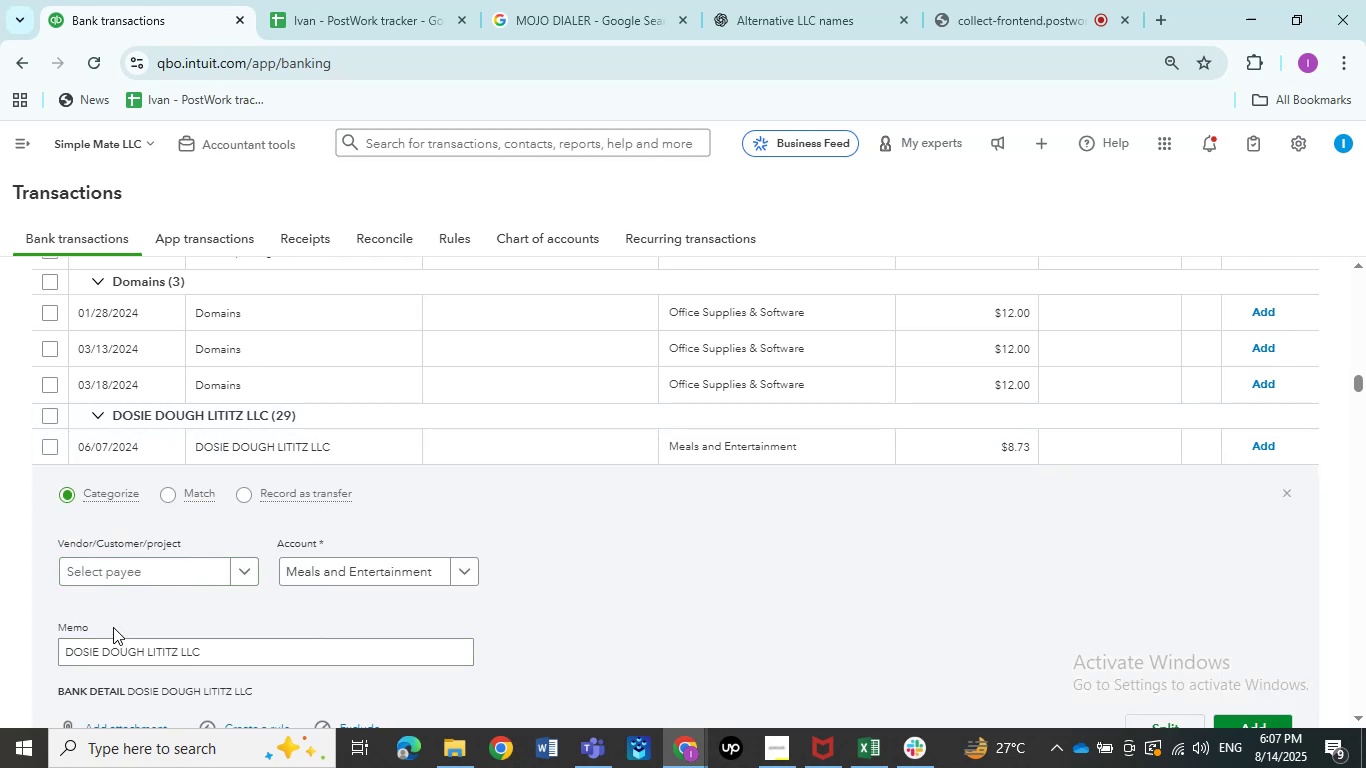 
left_click_drag(start_coordinate=[216, 649], to_coordinate=[0, 627])
 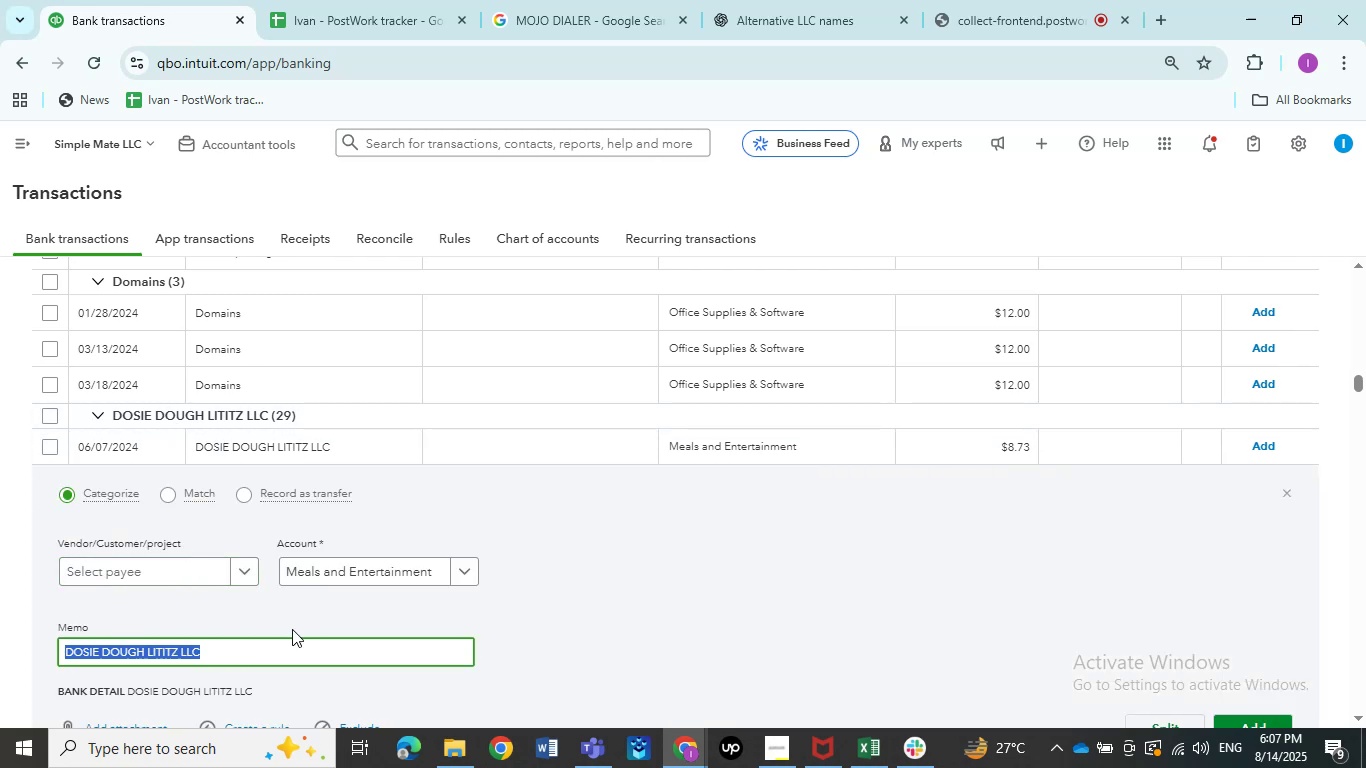 
key(Control+C)
 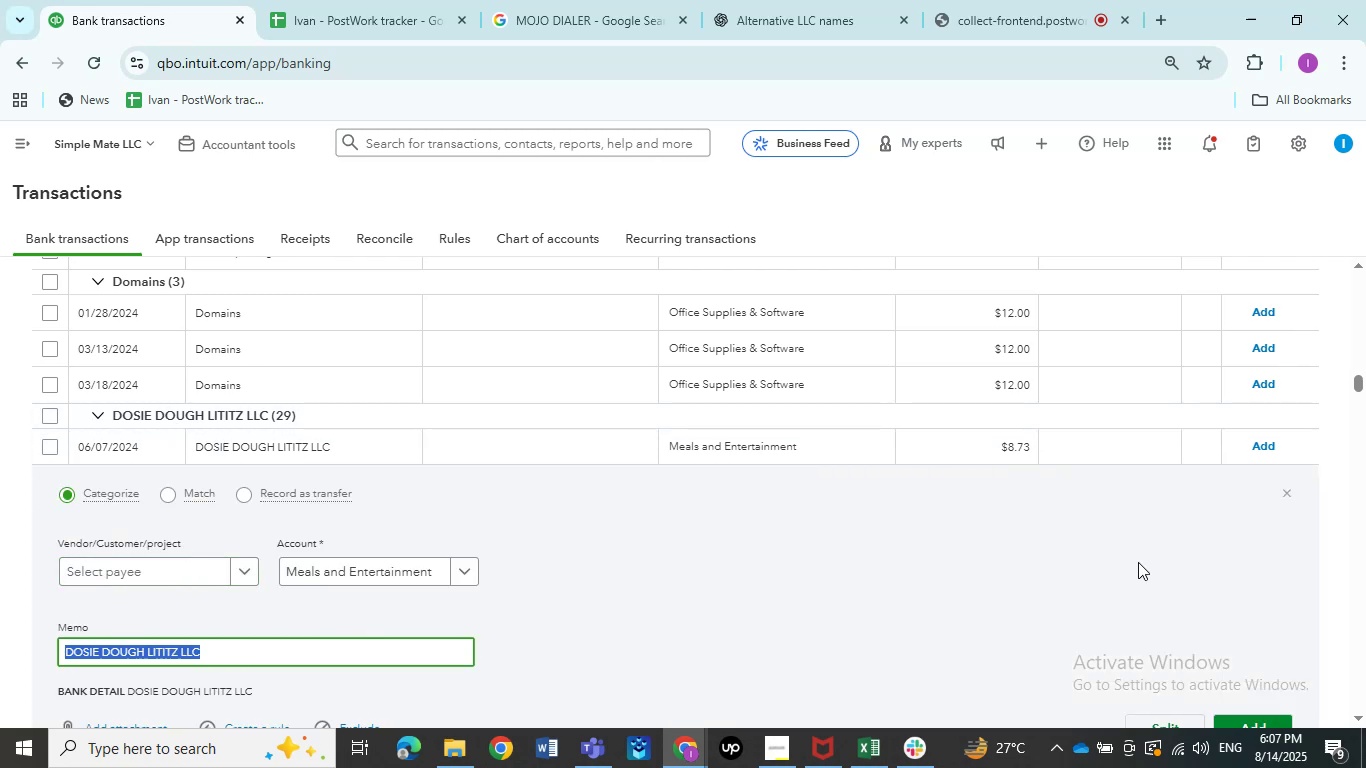 
key(Control+C)
 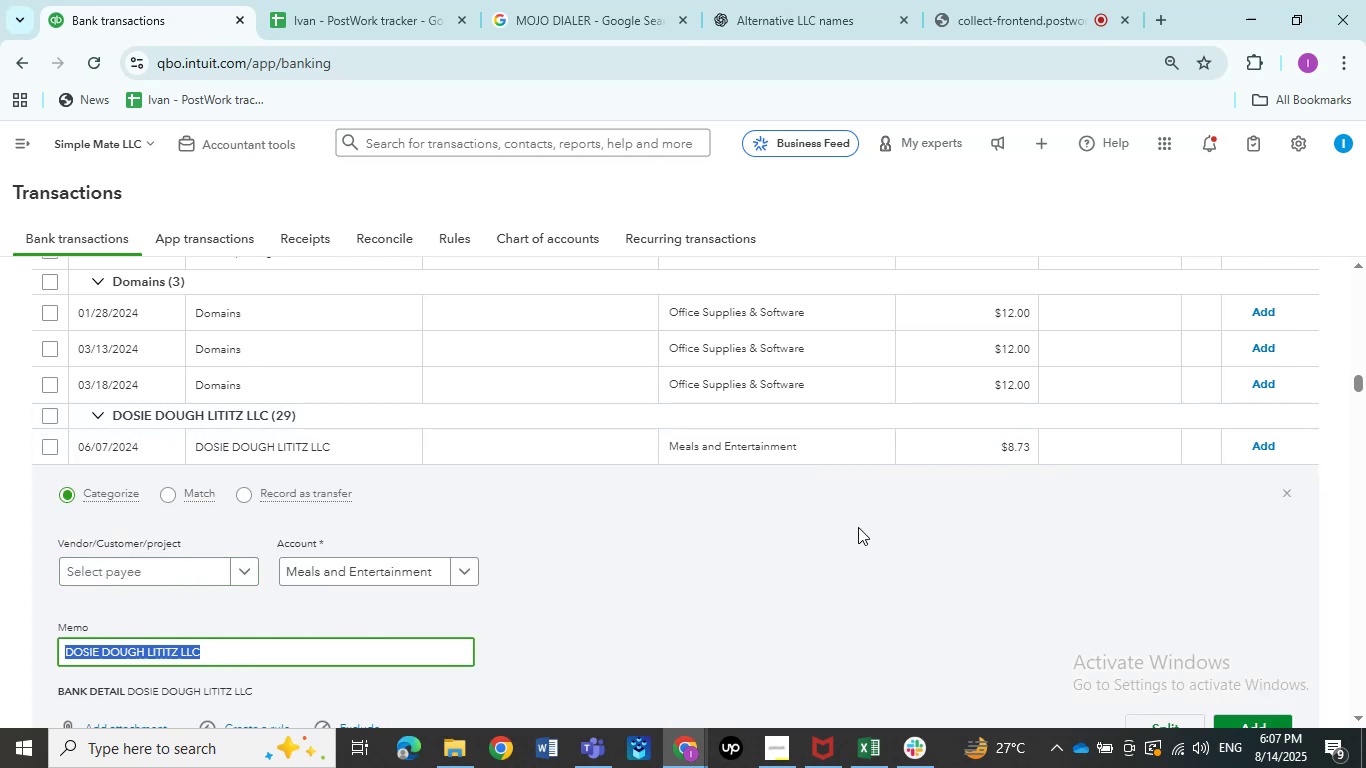 
left_click([924, 569])
 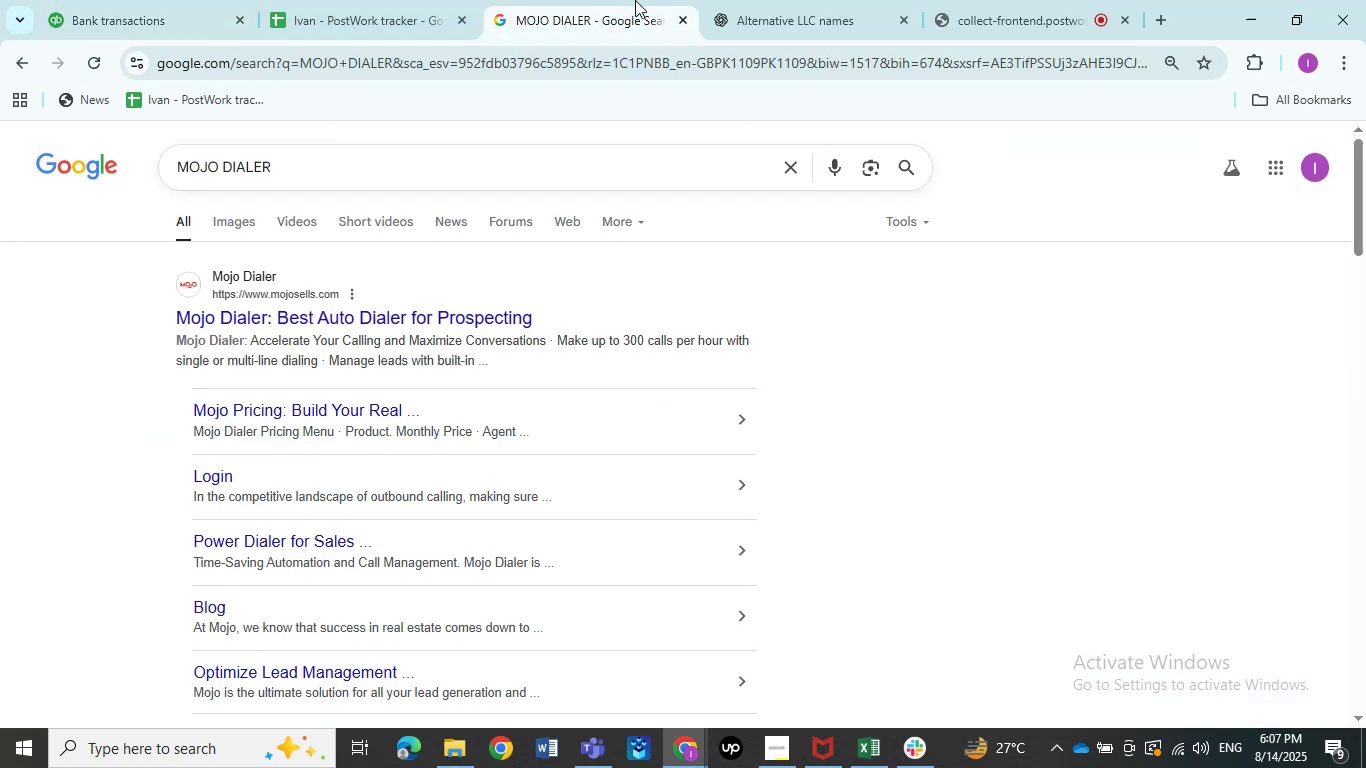 
left_click([636, 0])
 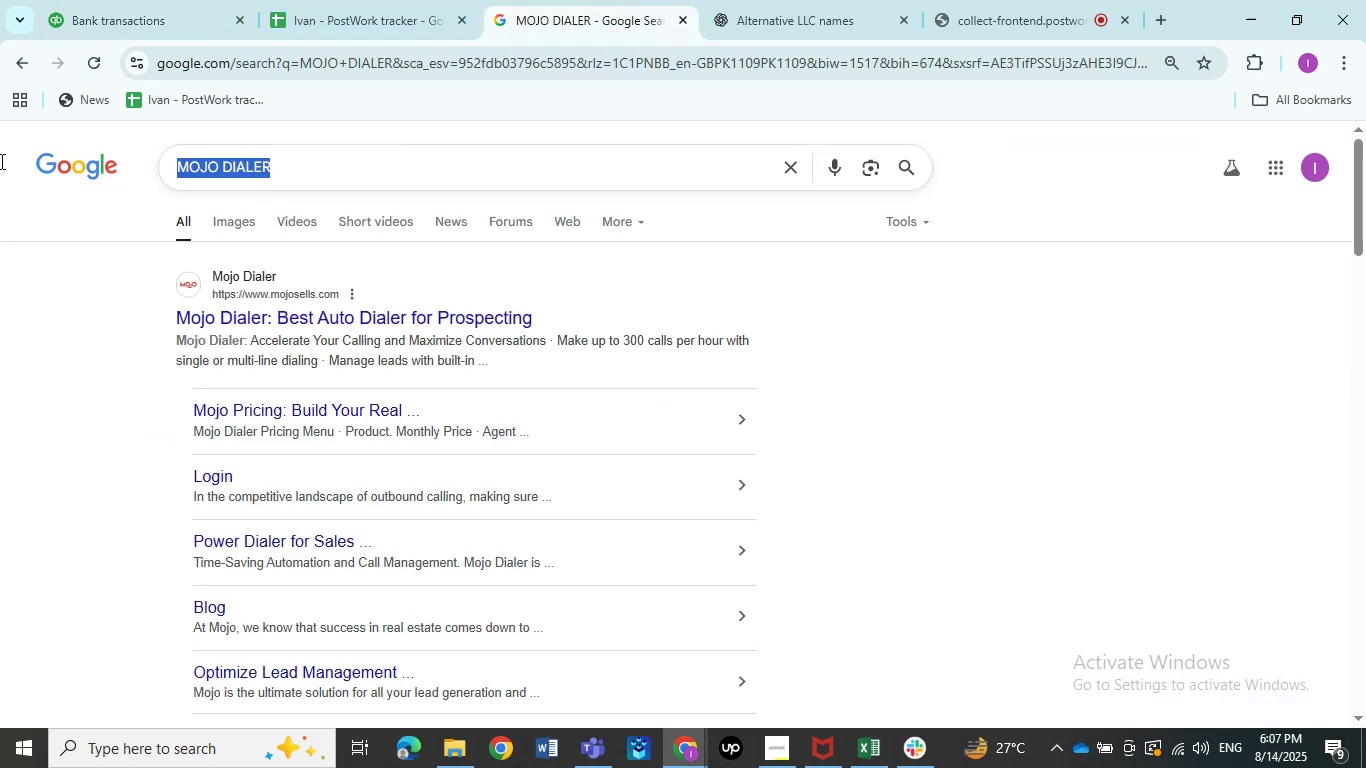 
left_click_drag(start_coordinate=[325, 161], to_coordinate=[0, 161])
 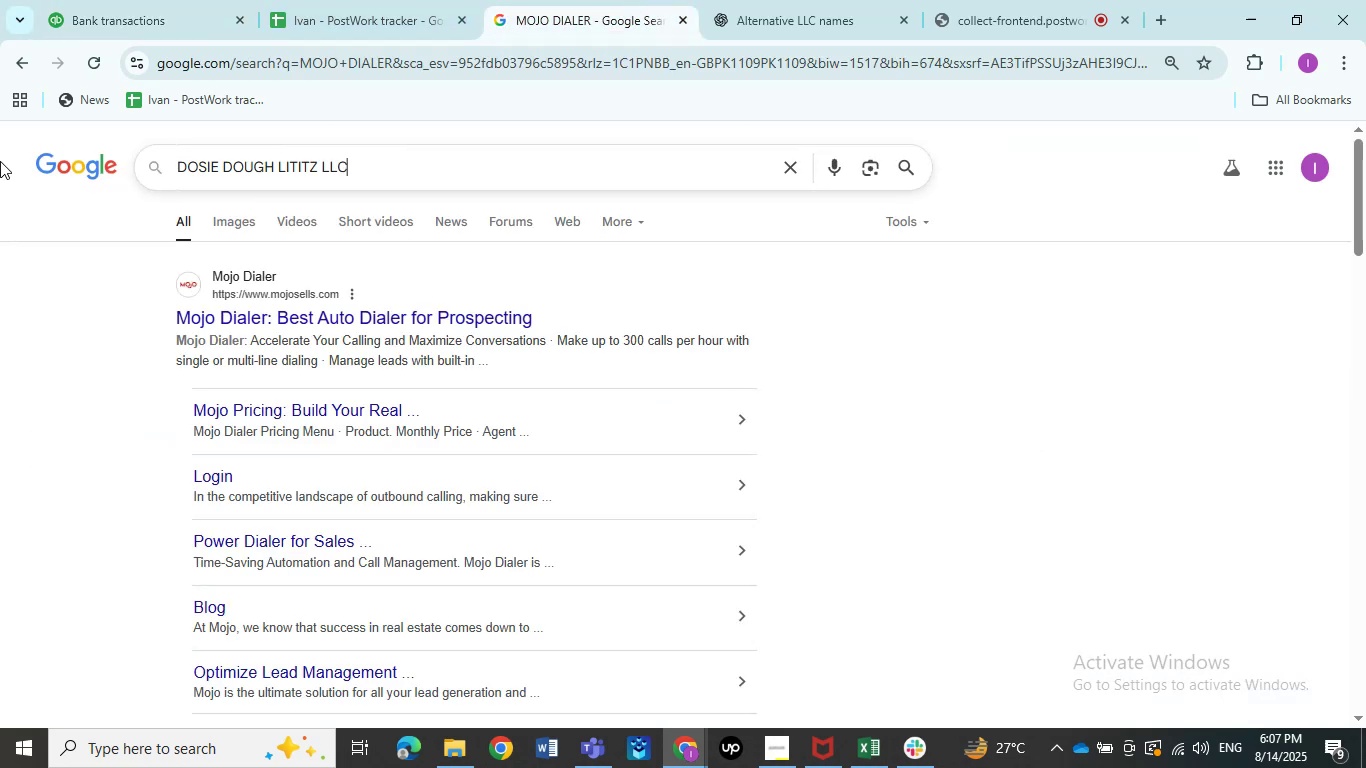 
key(Control+ControlLeft)
 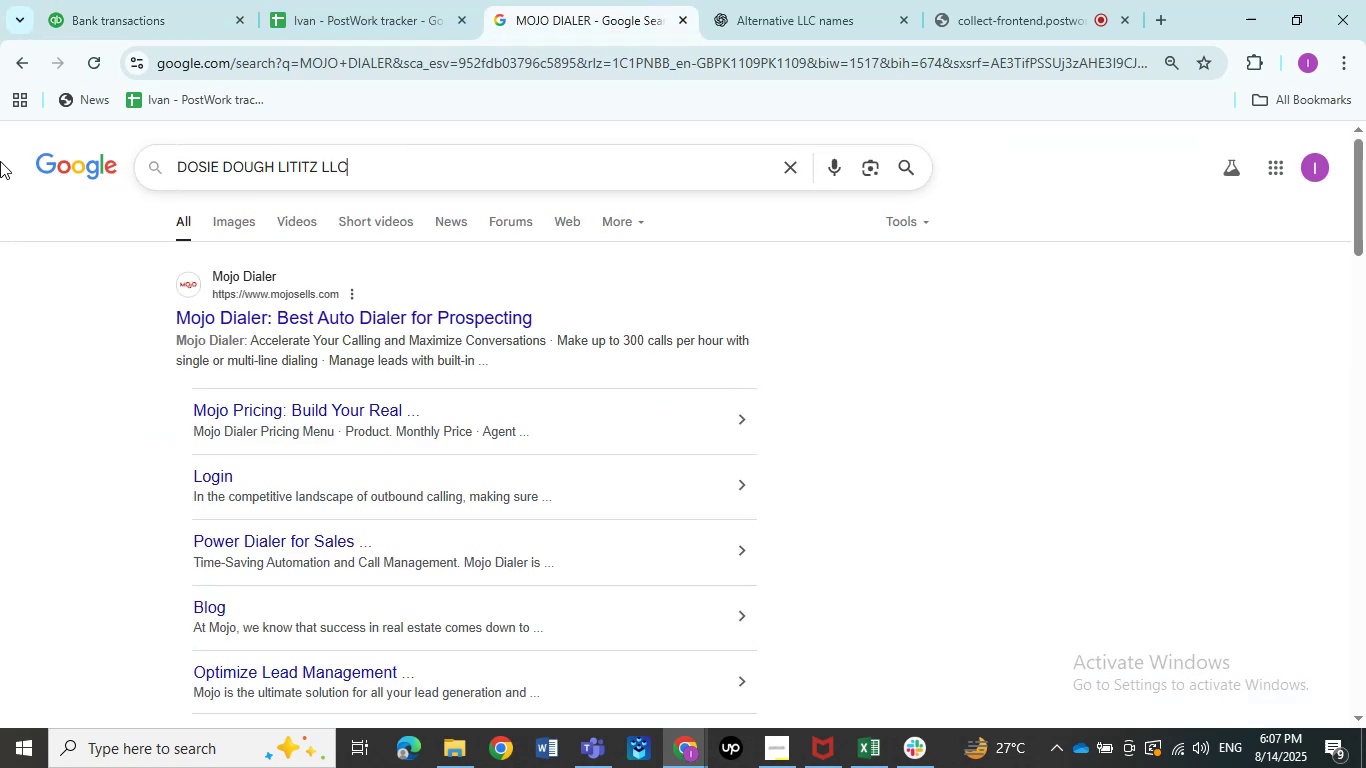 
key(Control+V)
 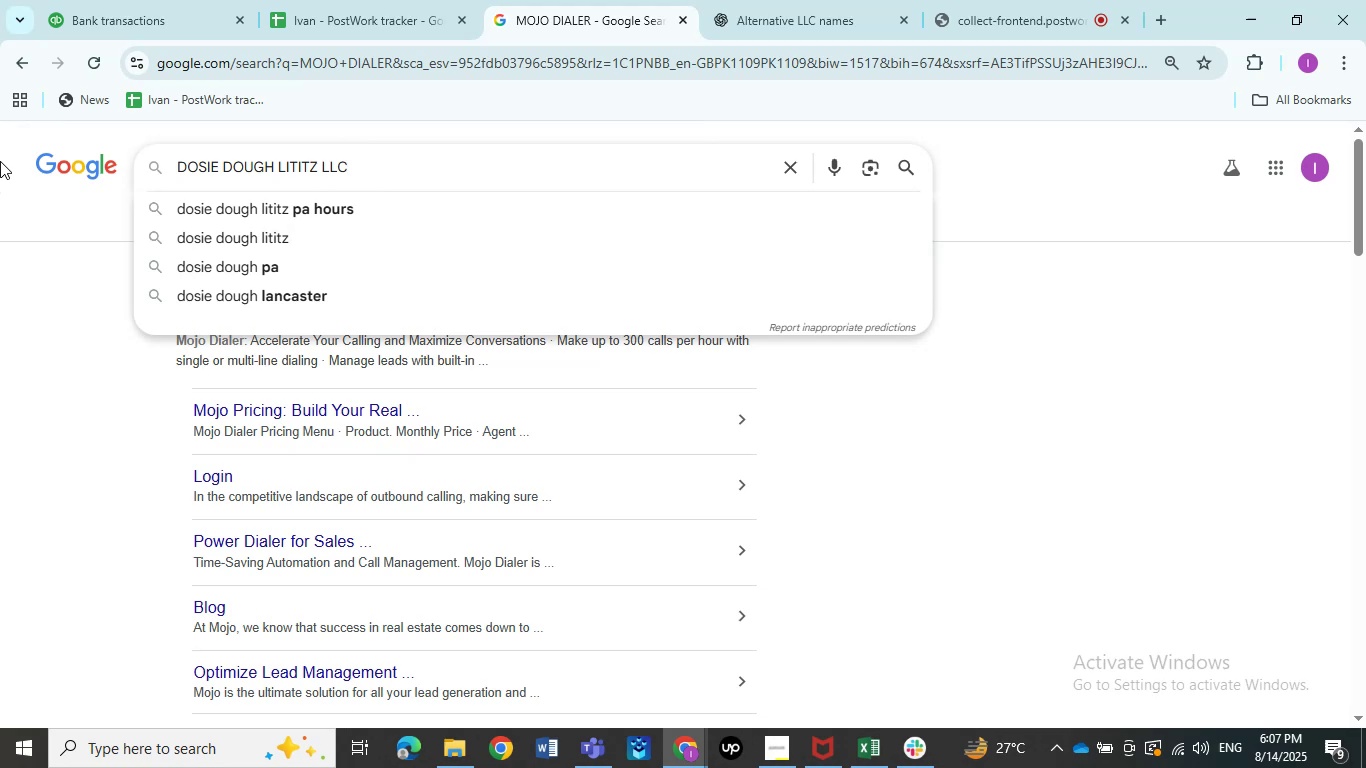 
key(NumpadEnter)
 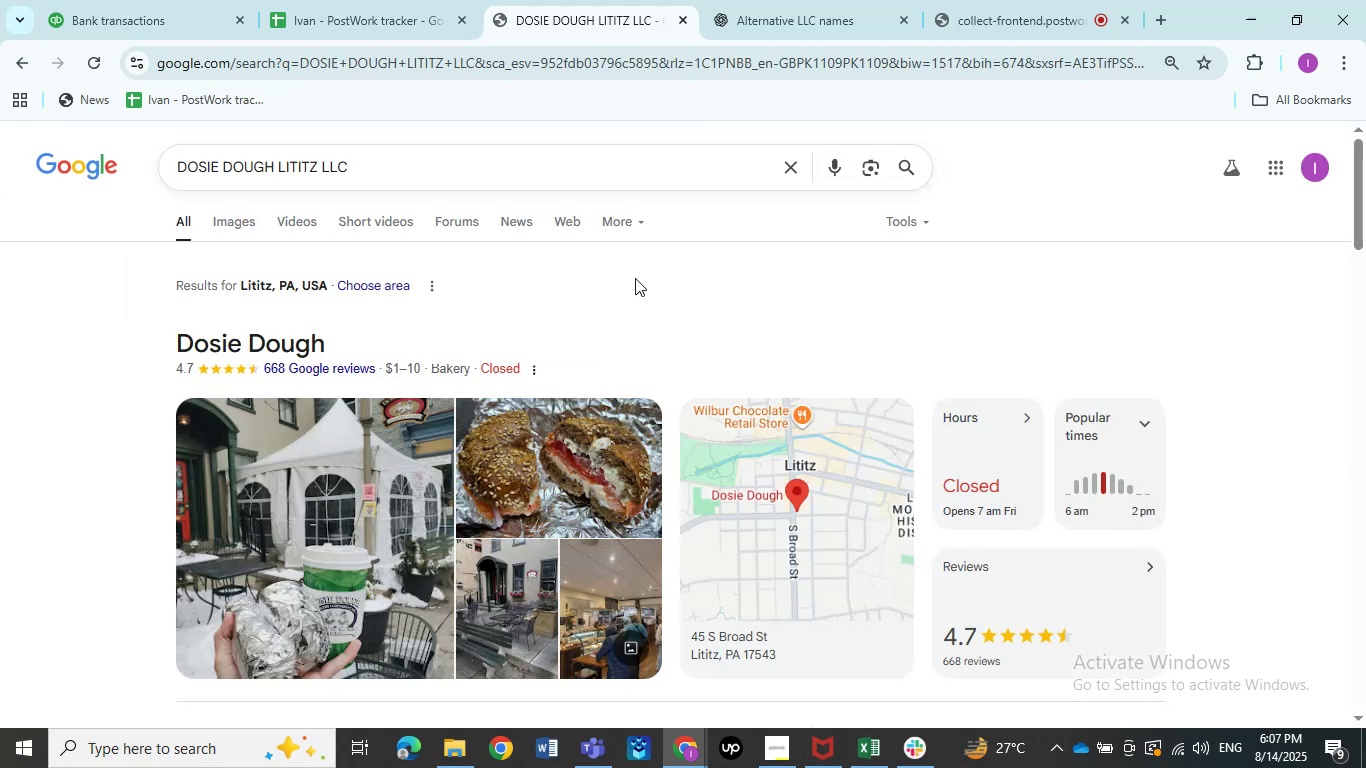 
wait(9.05)
 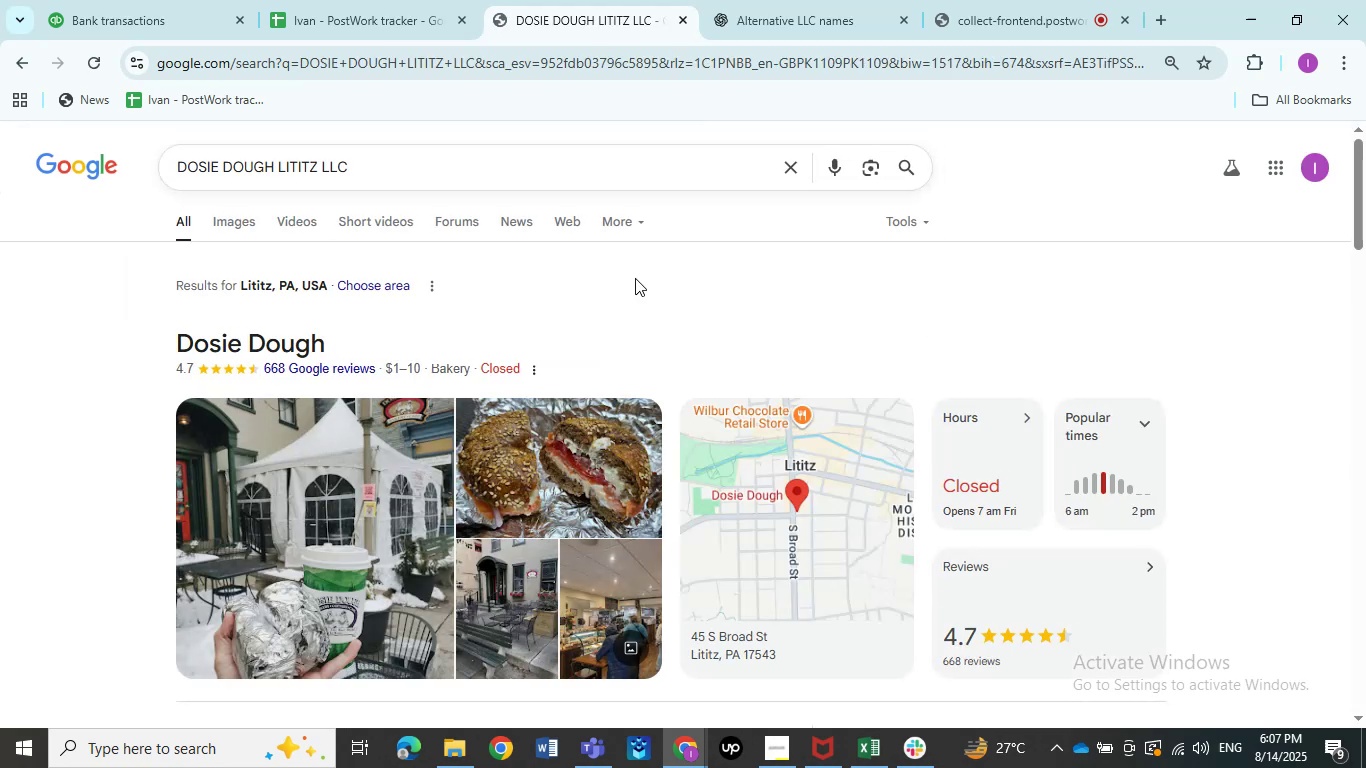 
left_click([154, 0])
 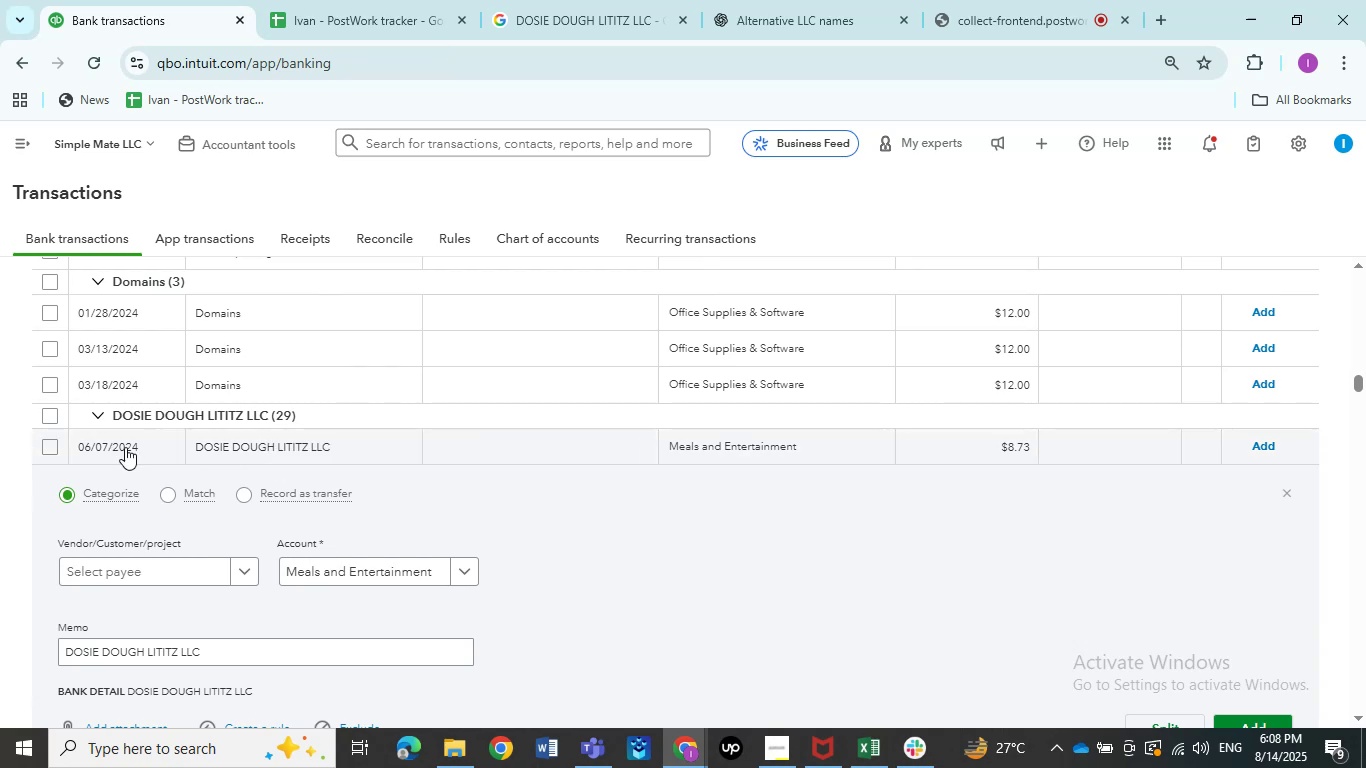 
left_click([178, 445])
 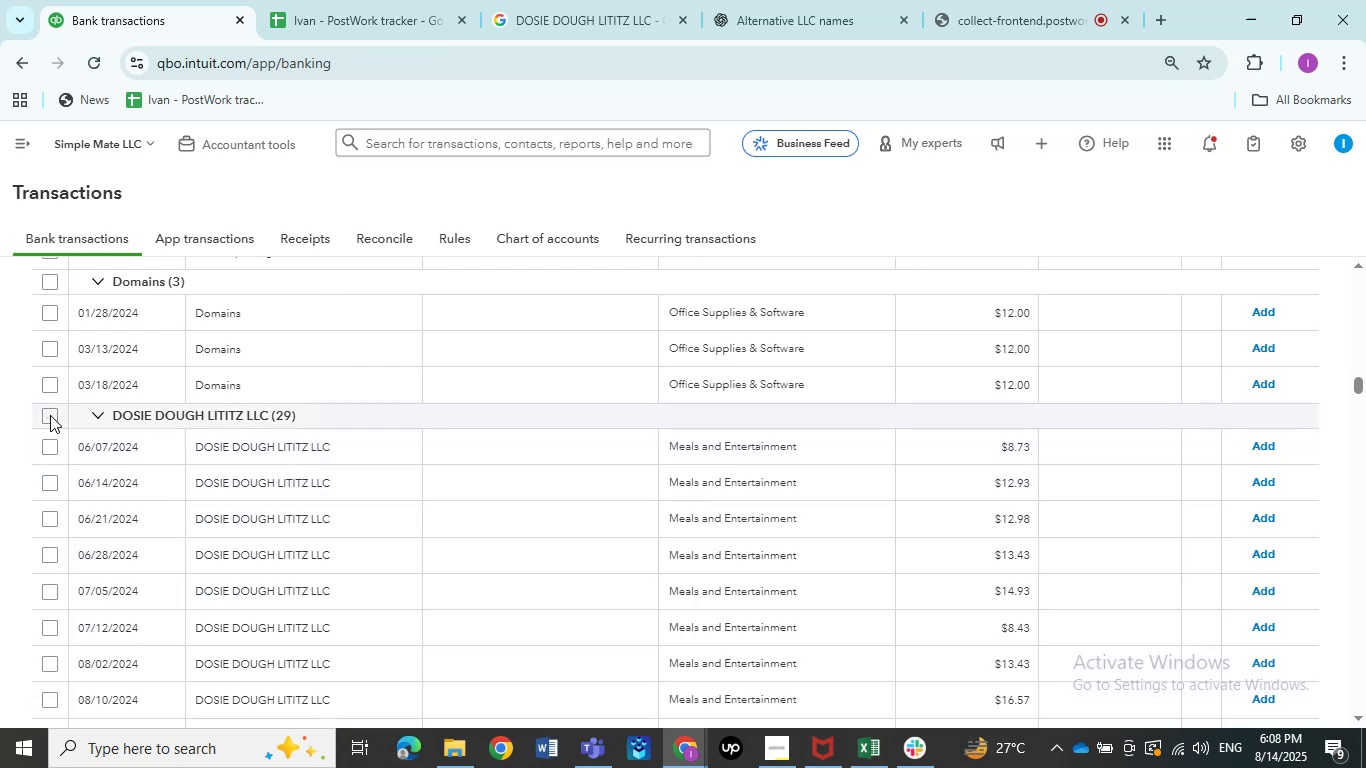 
left_click([50, 415])
 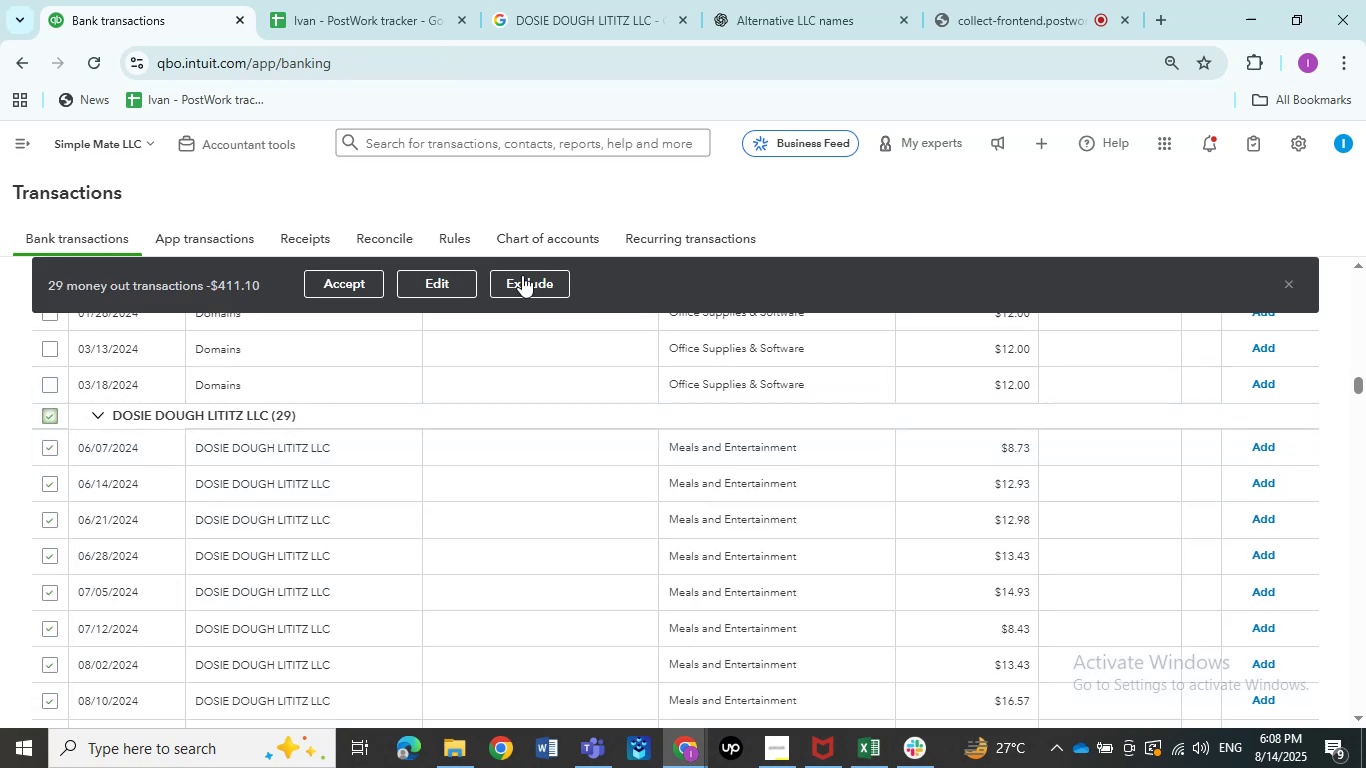 
left_click([440, 283])
 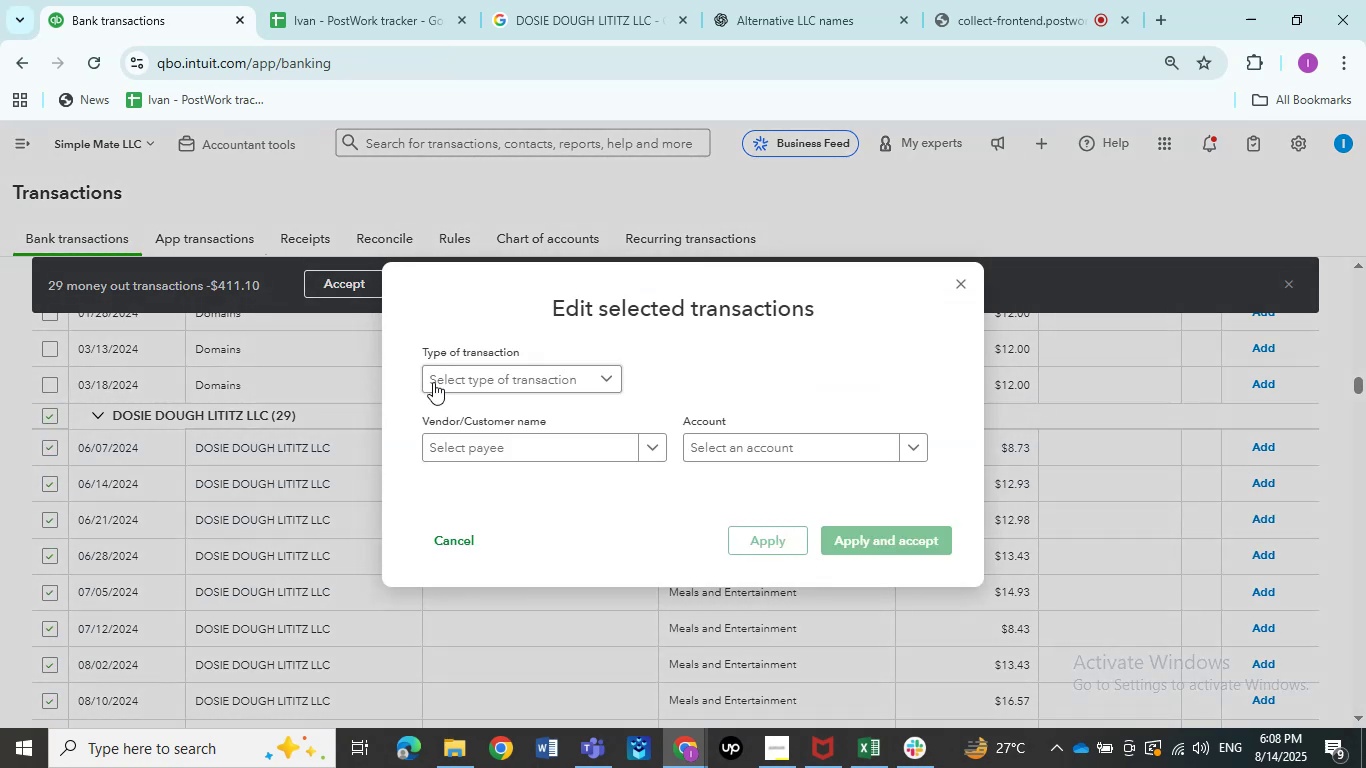 
left_click([433, 383])
 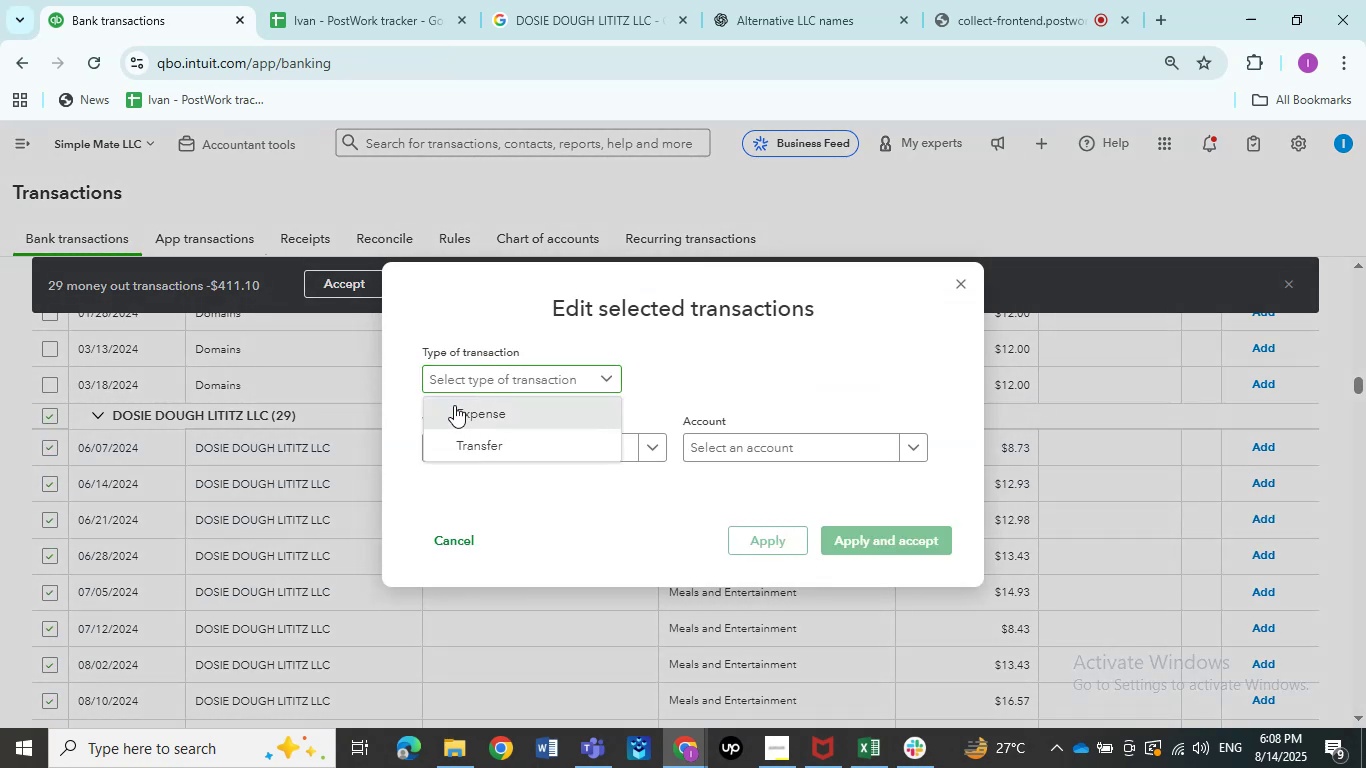 
left_click([454, 405])
 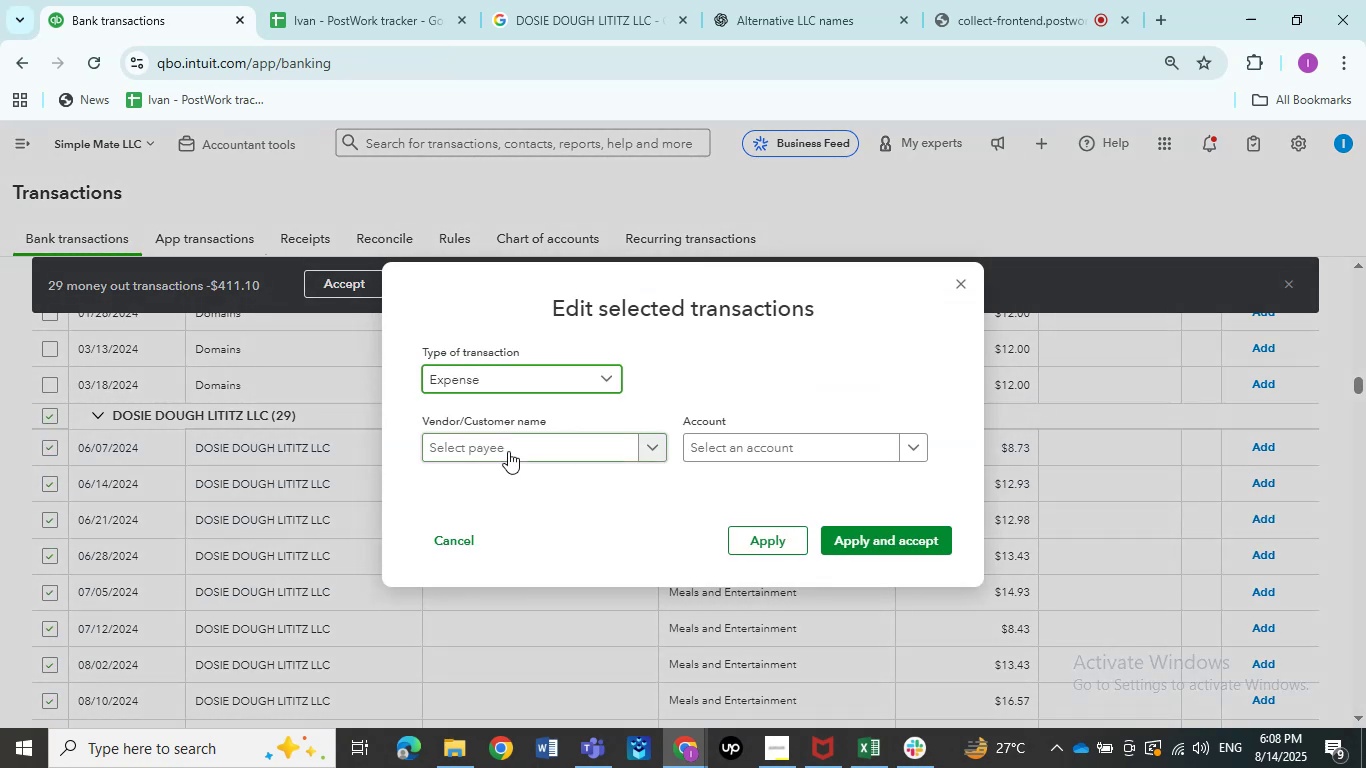 
left_click([508, 450])
 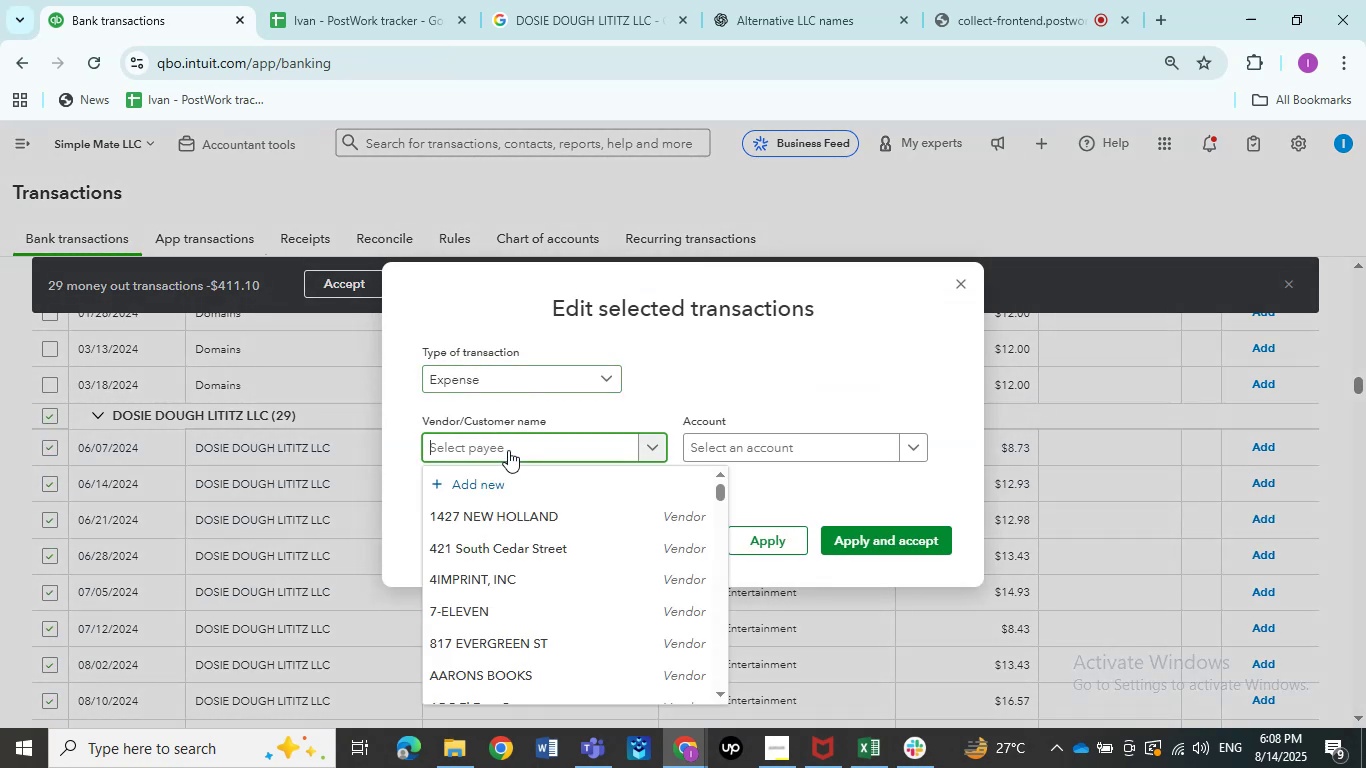 
key(Control+V)
 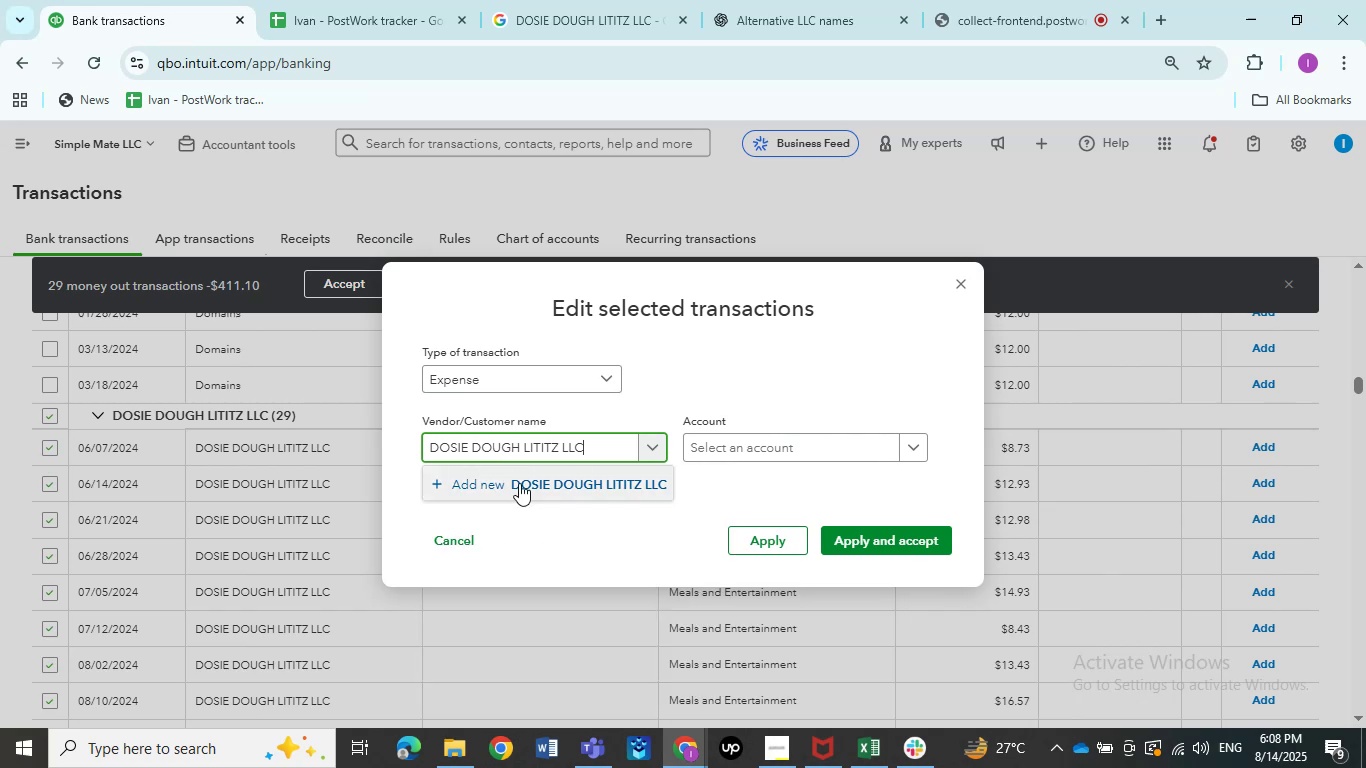 
left_click([519, 483])
 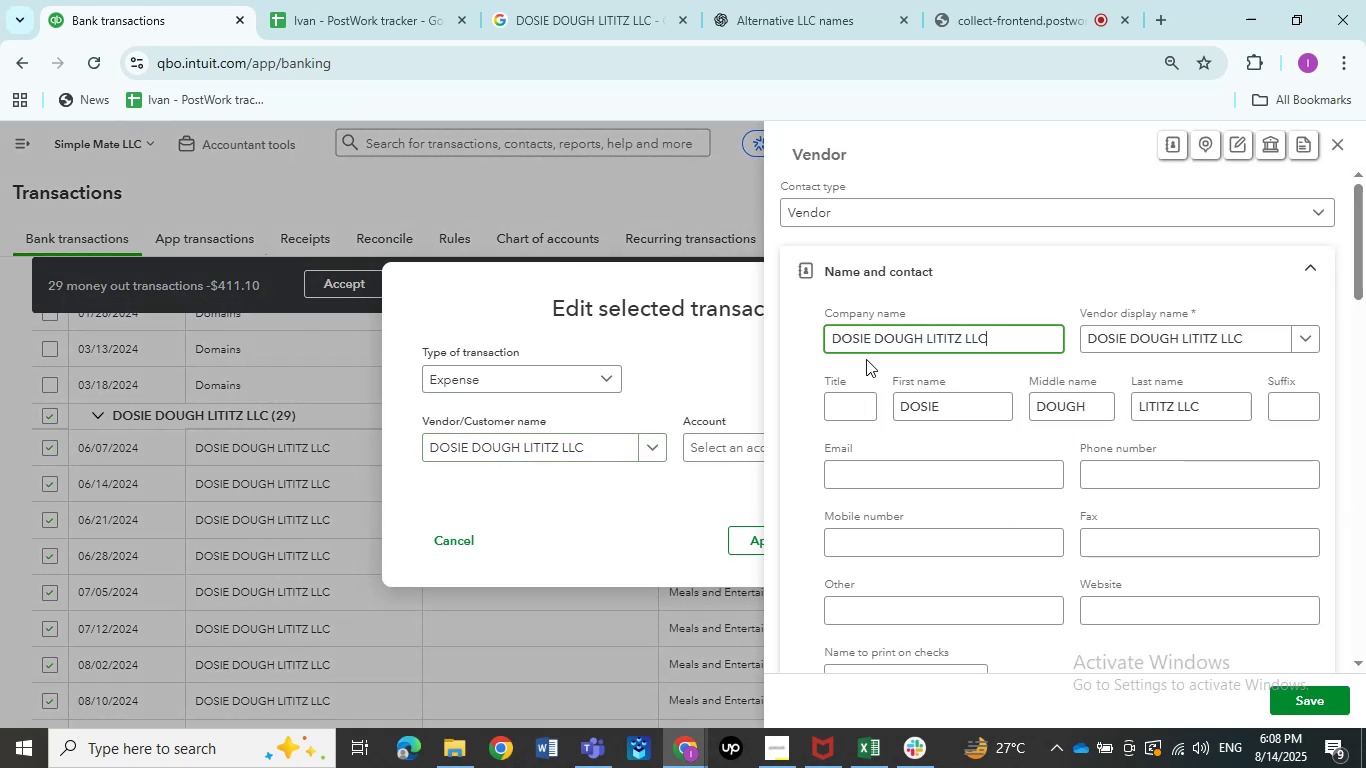 
wait(6.73)
 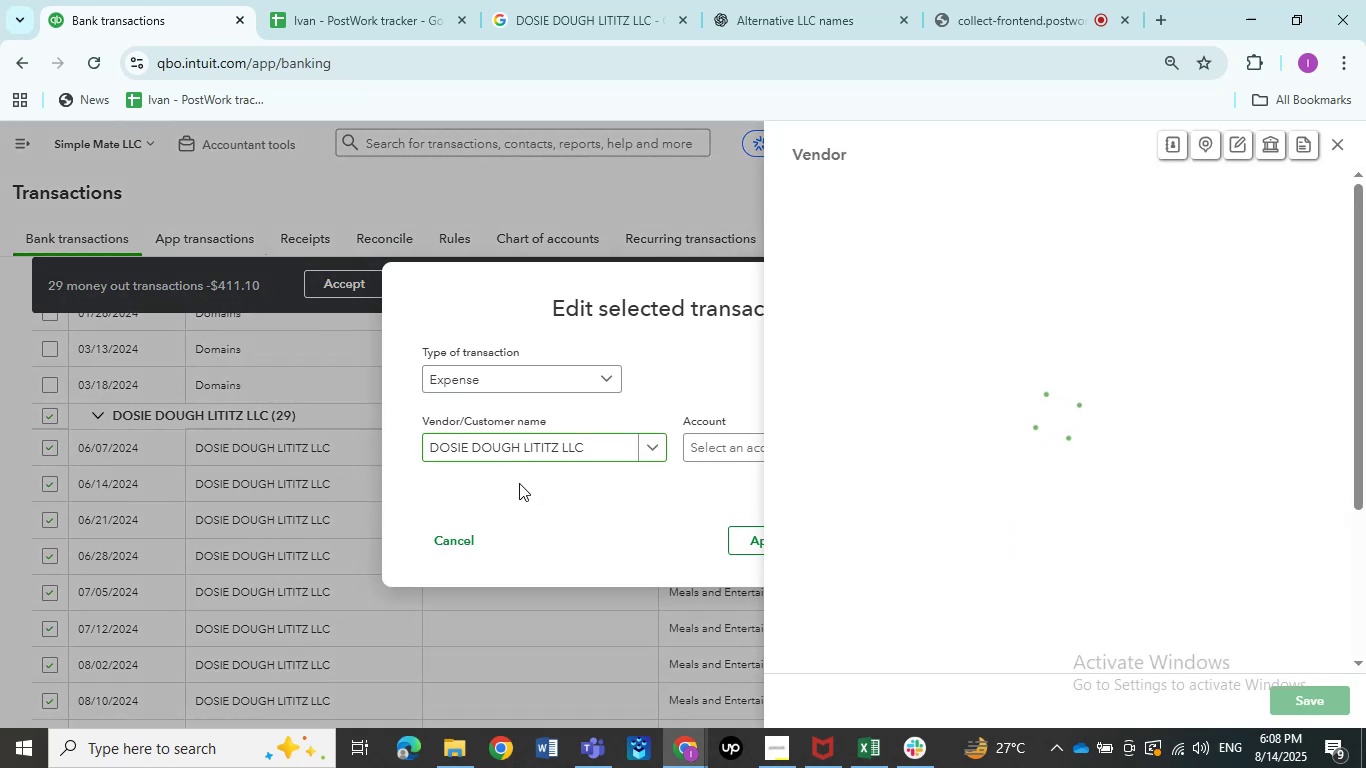 
left_click([1300, 688])
 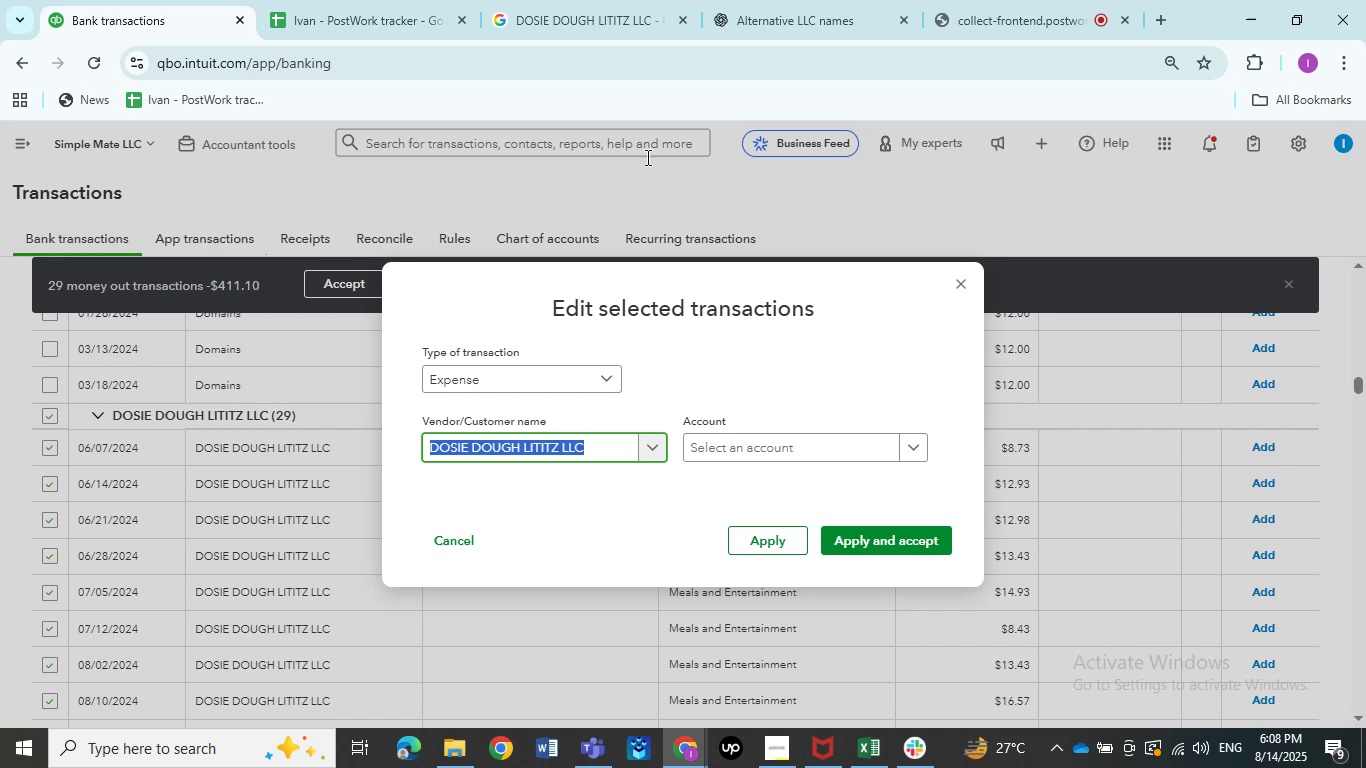 
left_click([287, 0])
 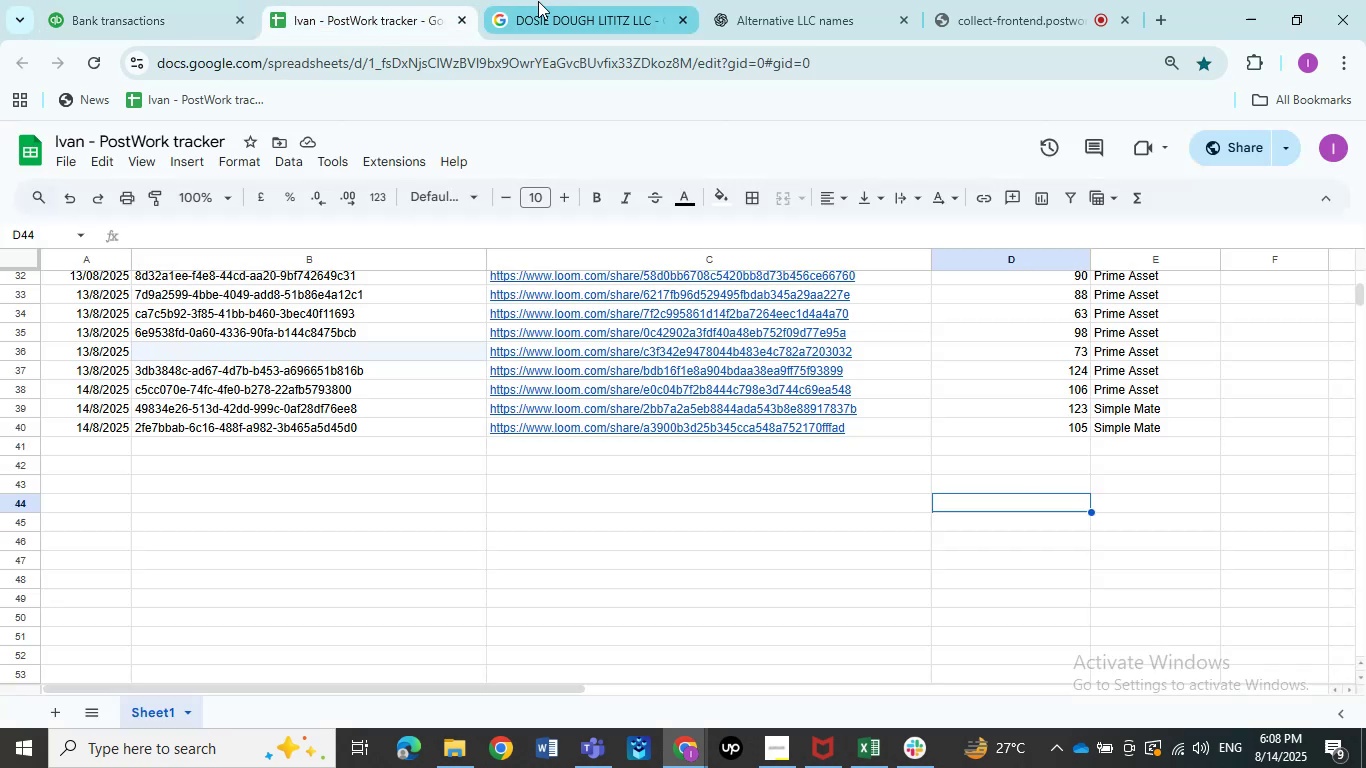 
left_click([538, 1])
 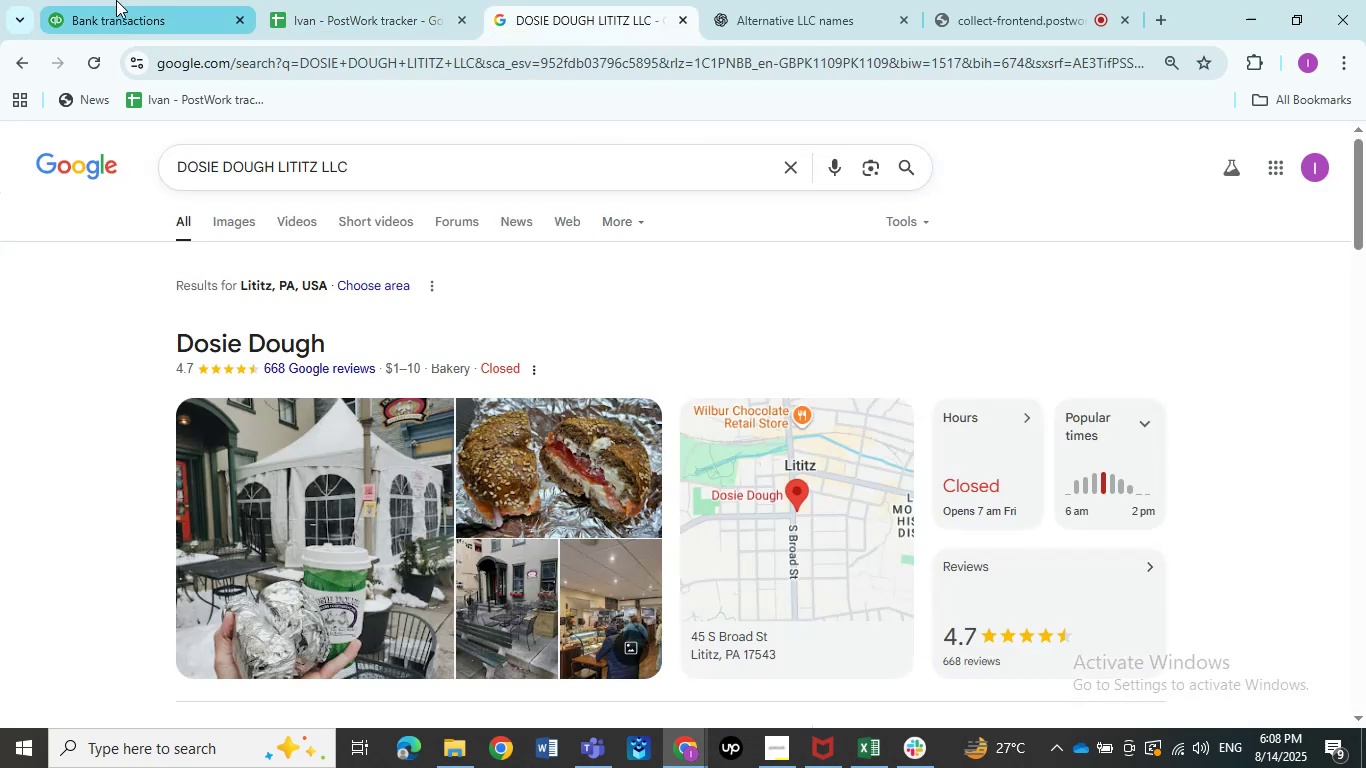 
left_click([116, 0])
 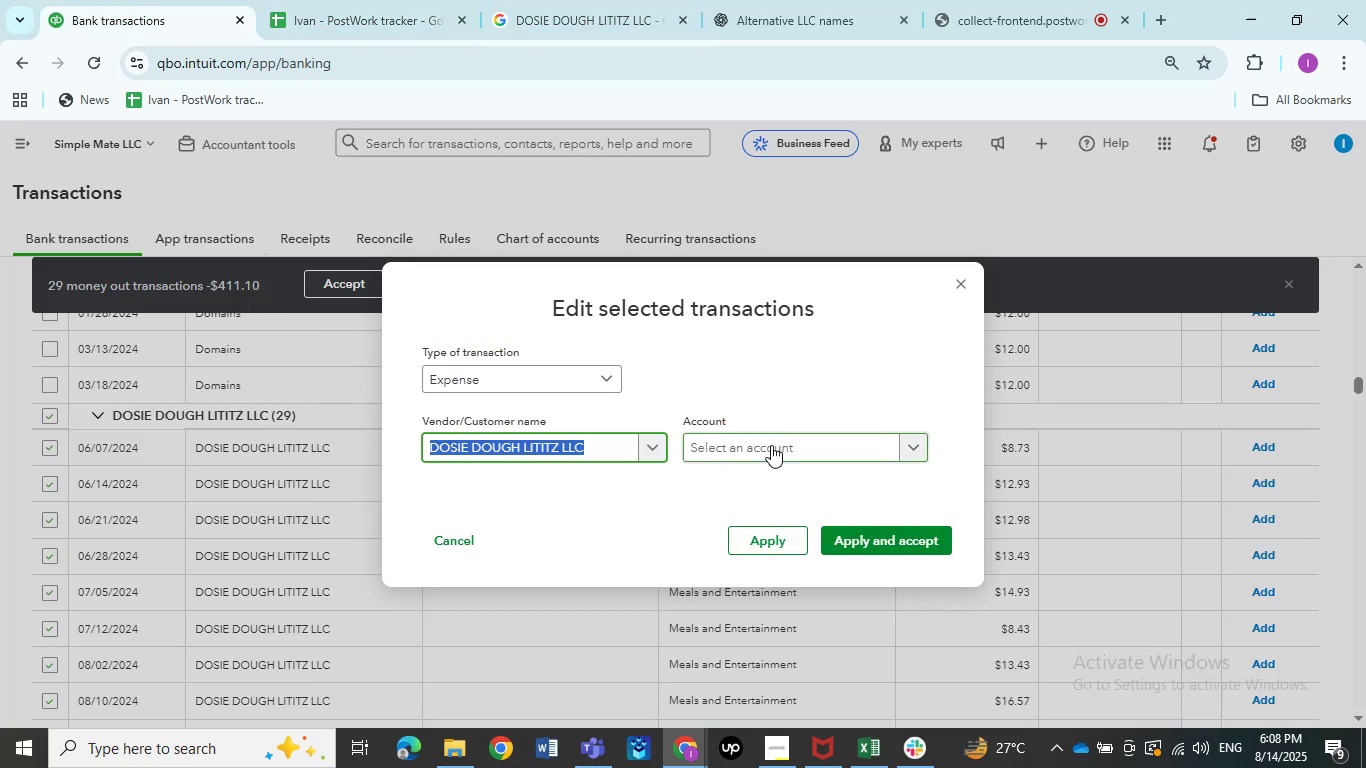 
left_click([771, 445])
 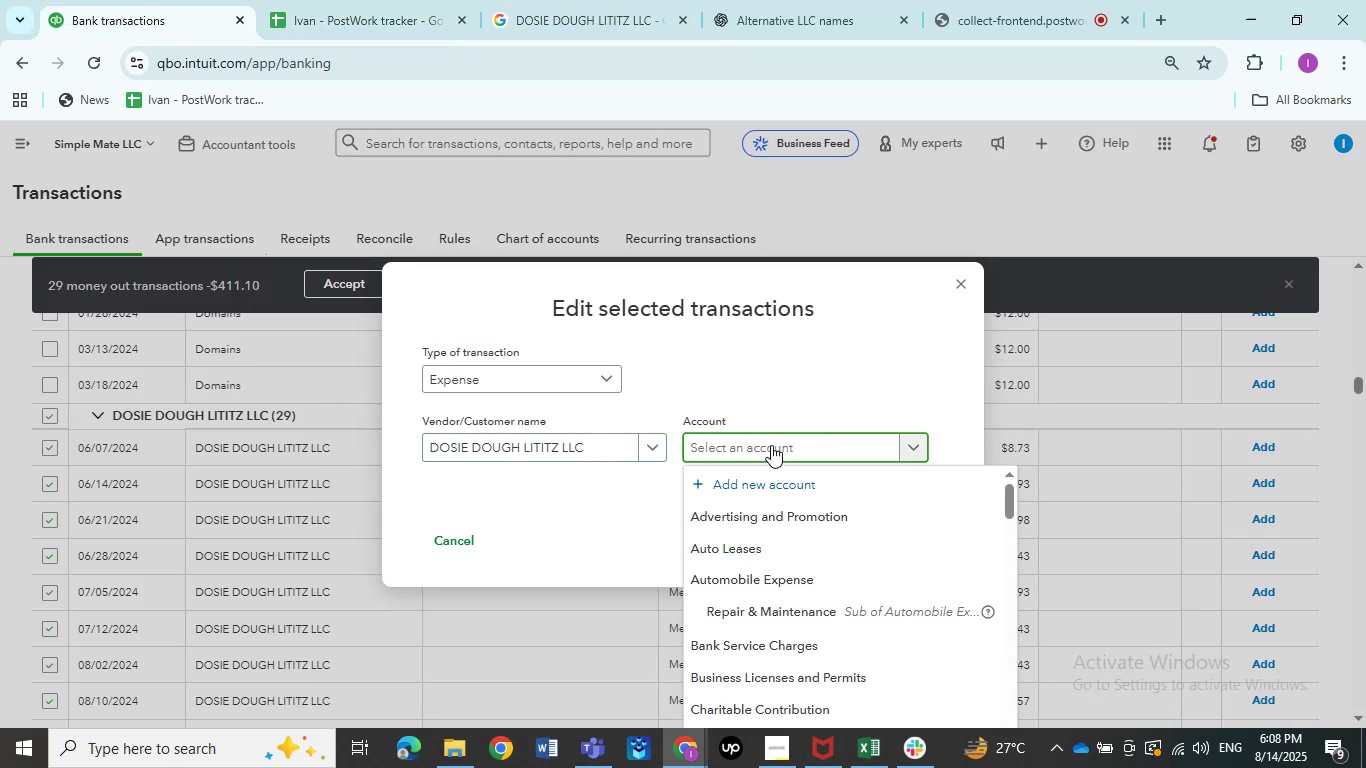 
type(meal )
 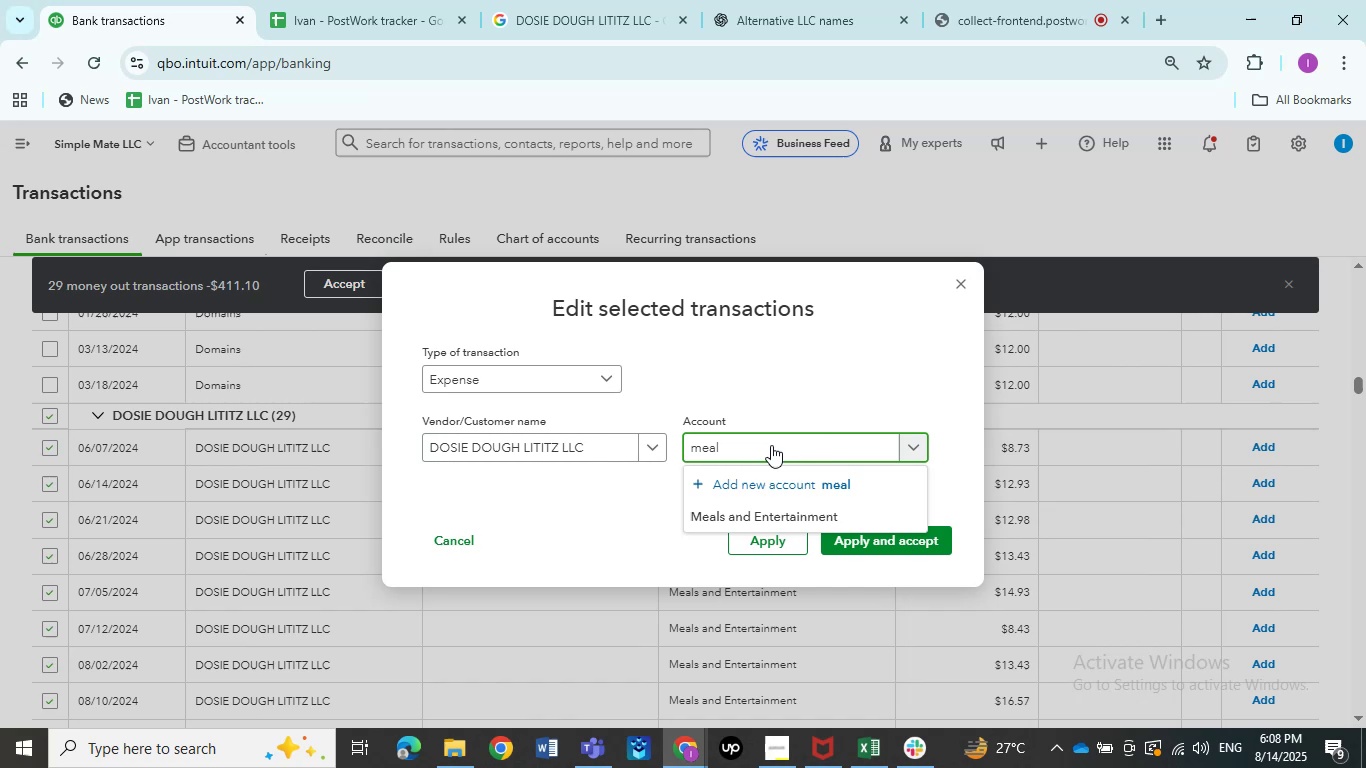 
left_click([739, 511])
 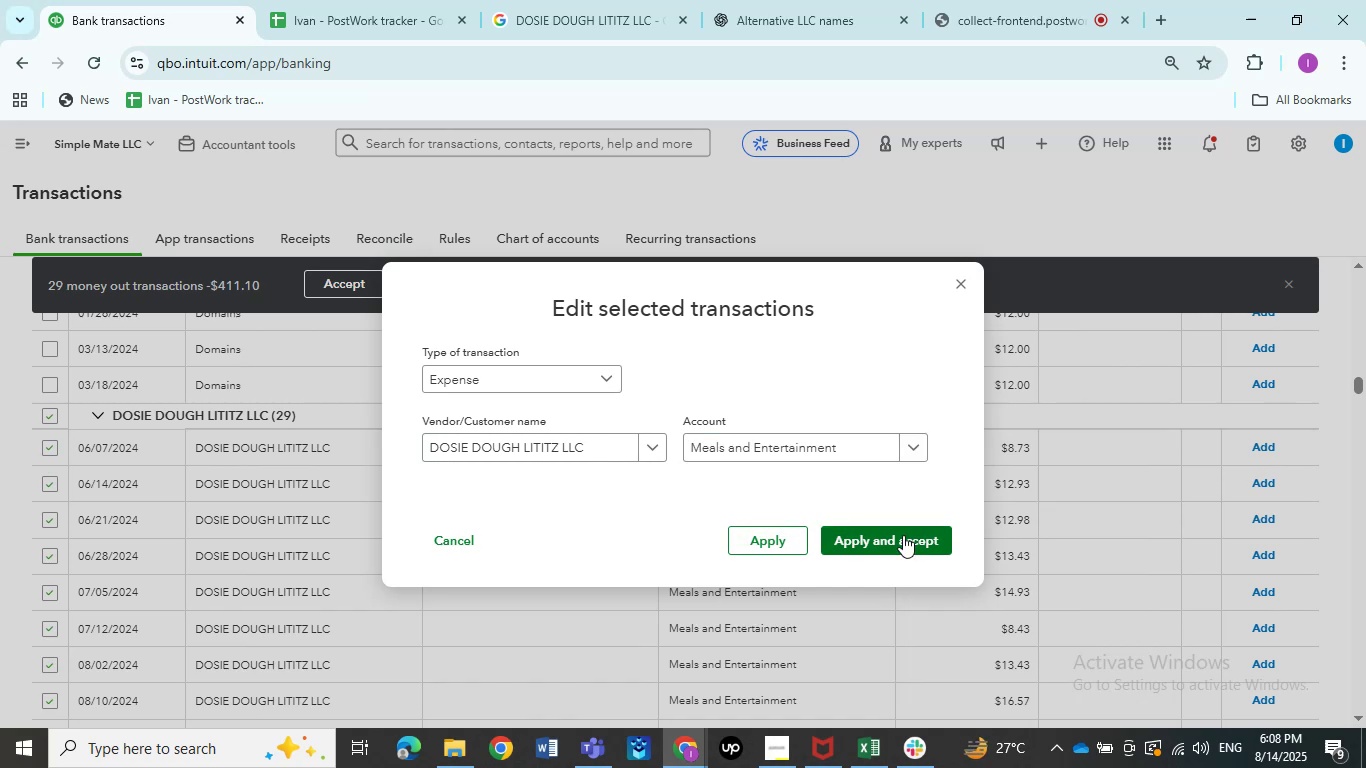 
left_click([903, 535])
 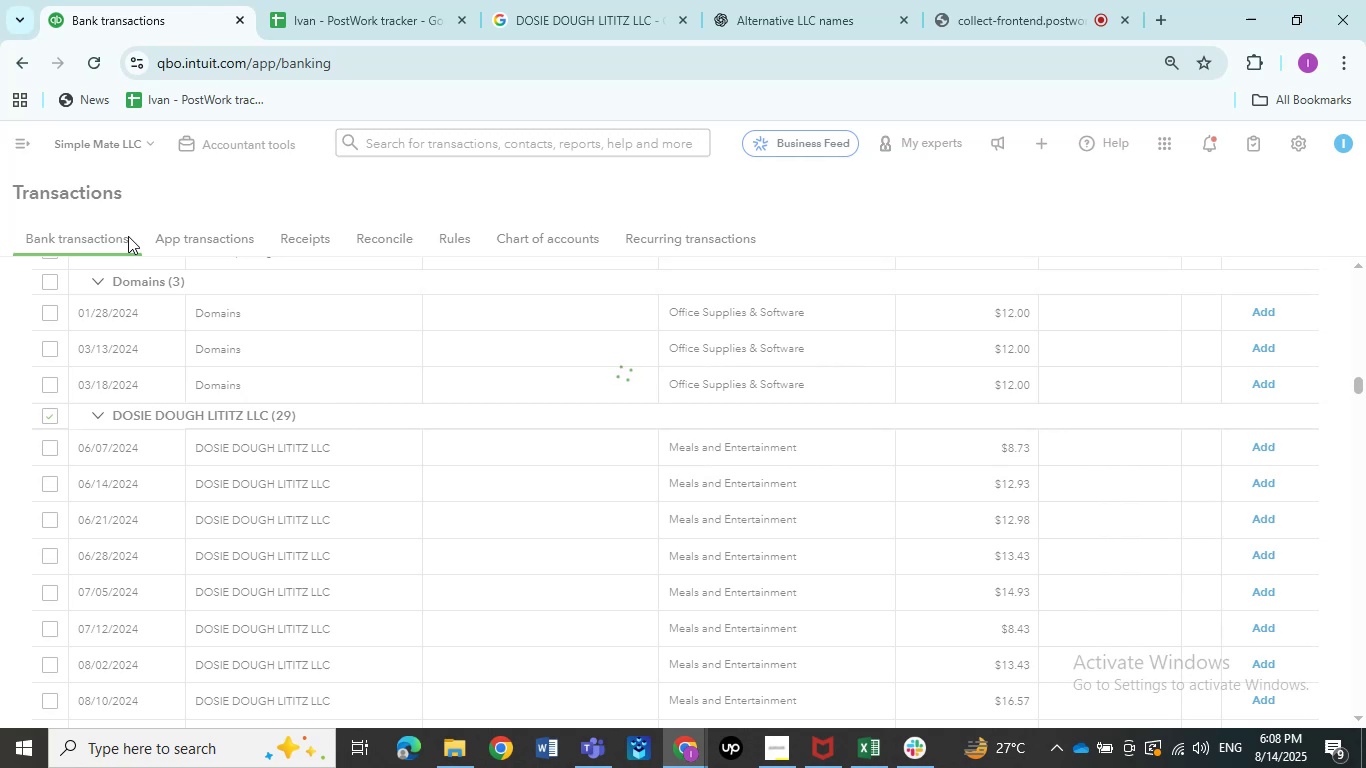 
wait(12.65)
 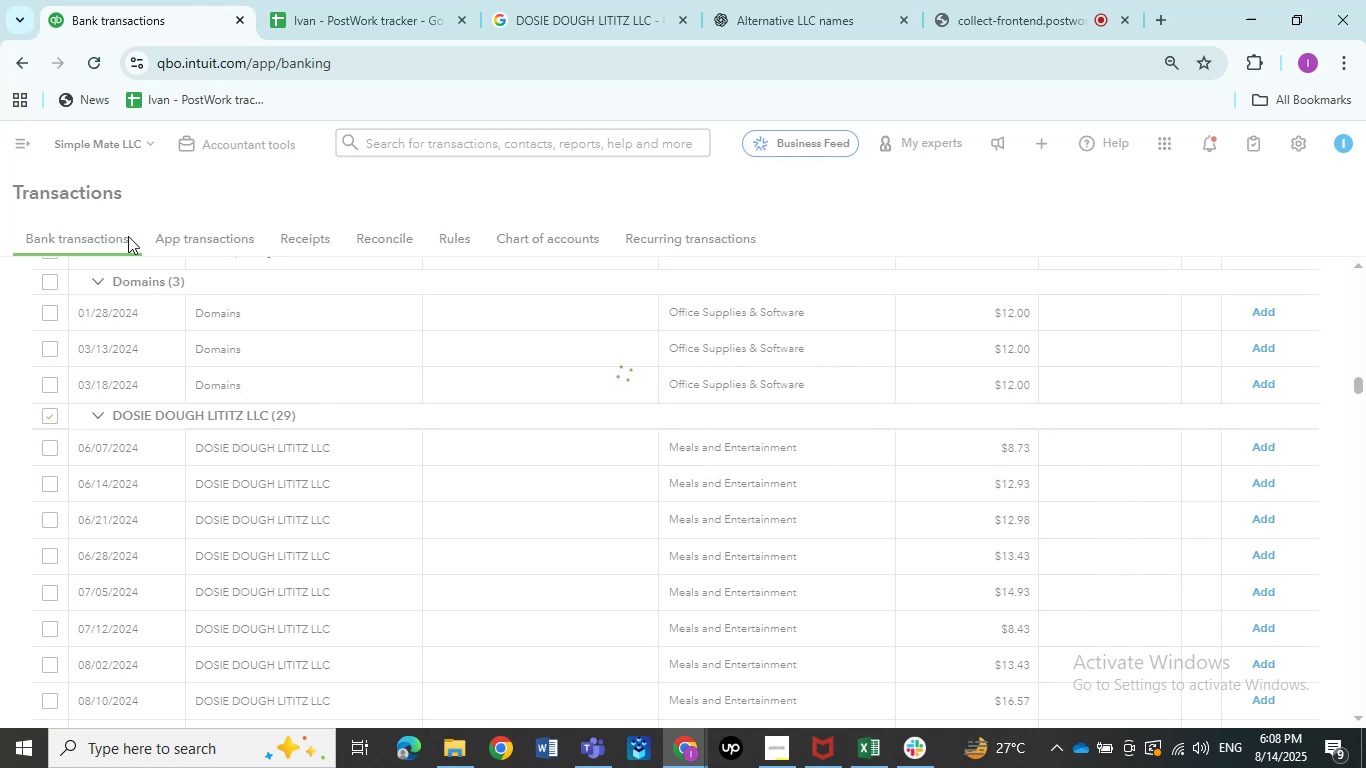 
left_click([49, 285])
 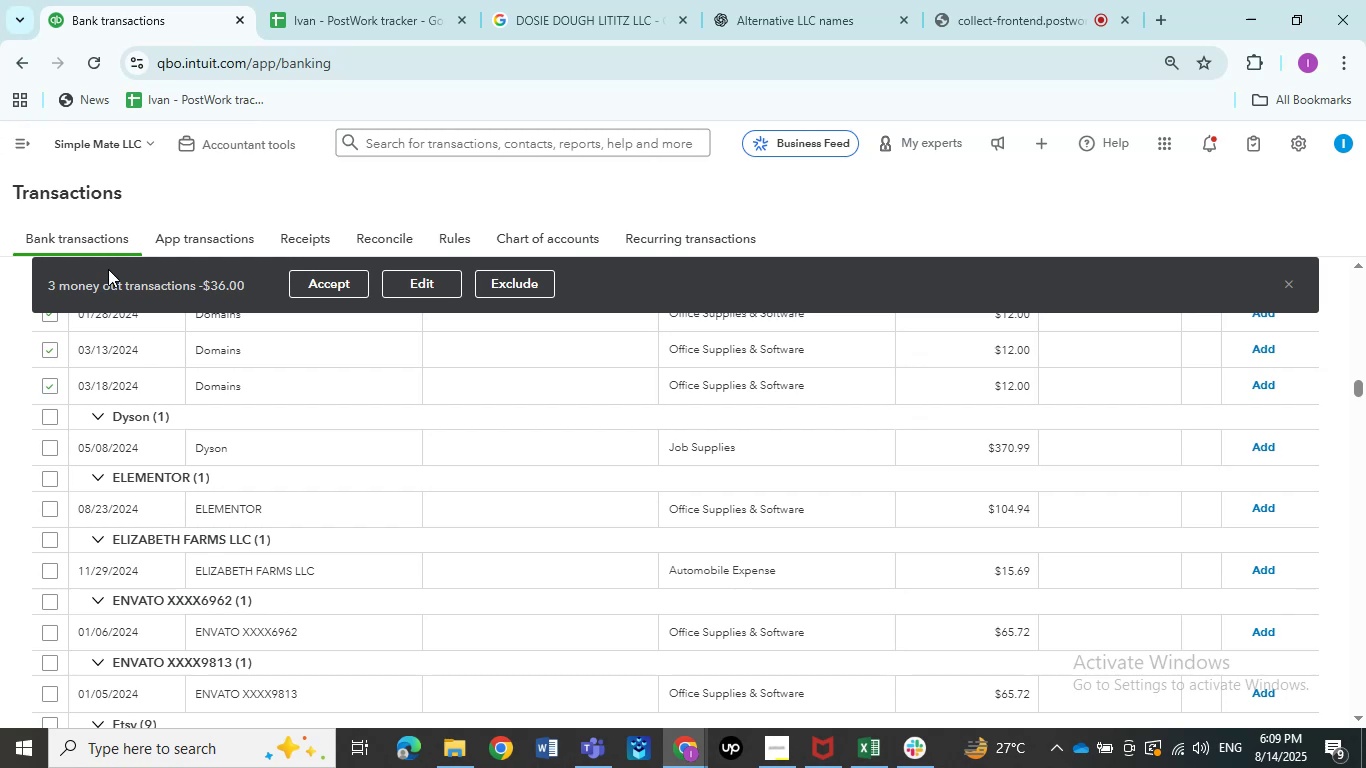 
wait(20.4)
 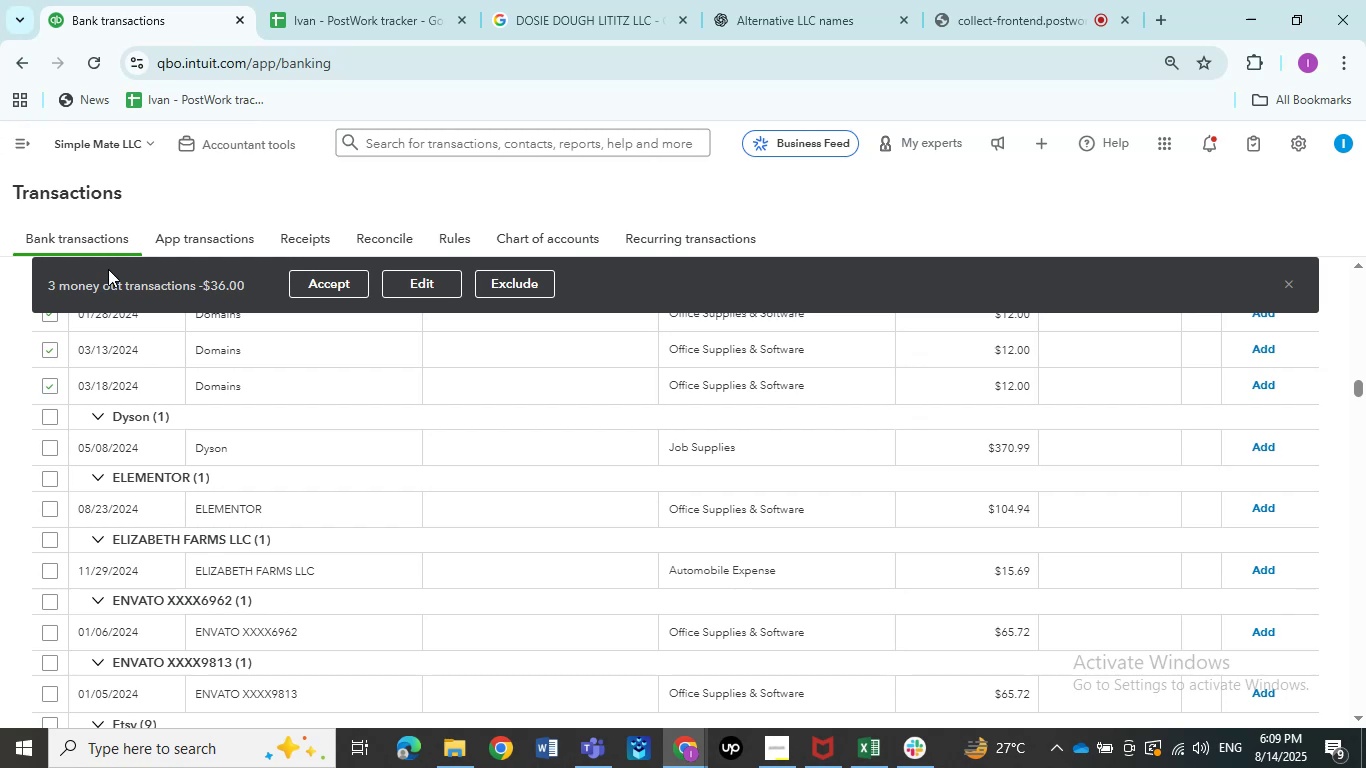 
double_click([416, 276])
 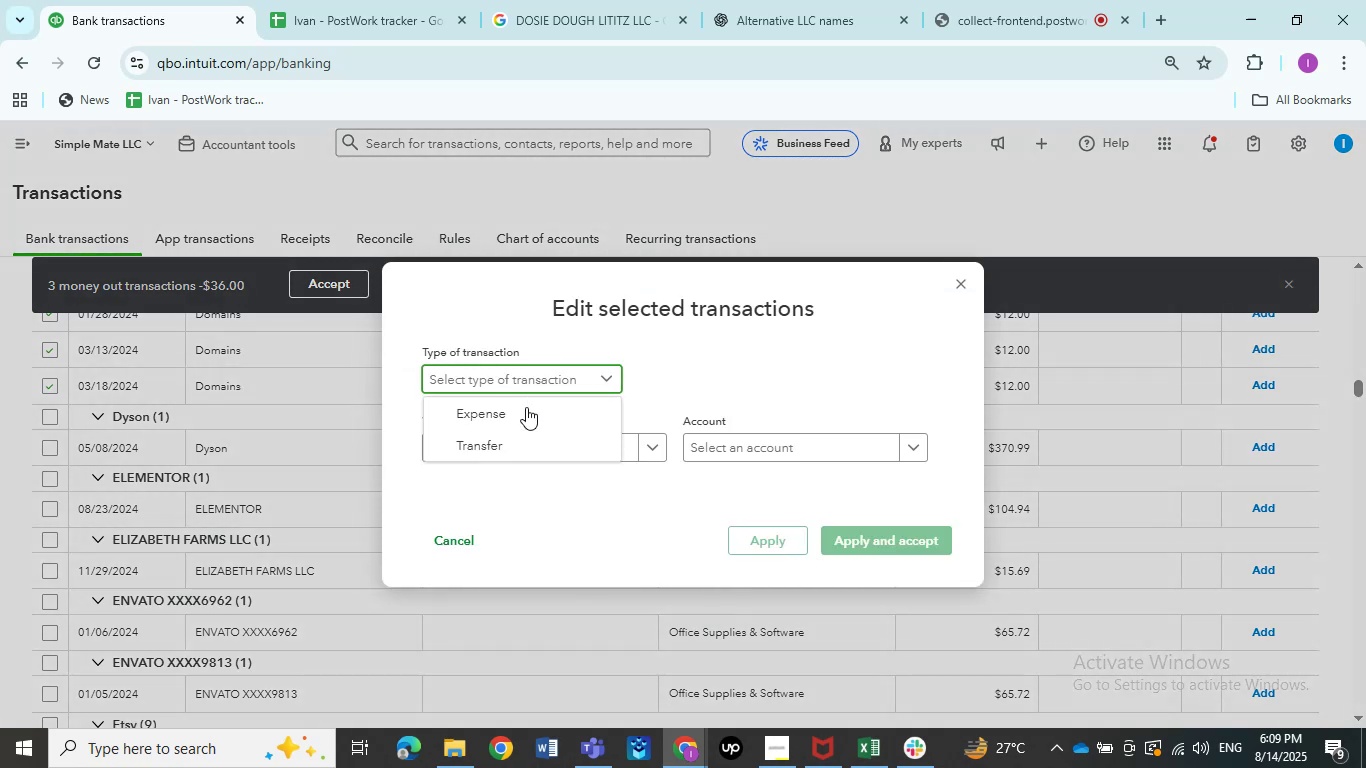 
double_click([526, 407])
 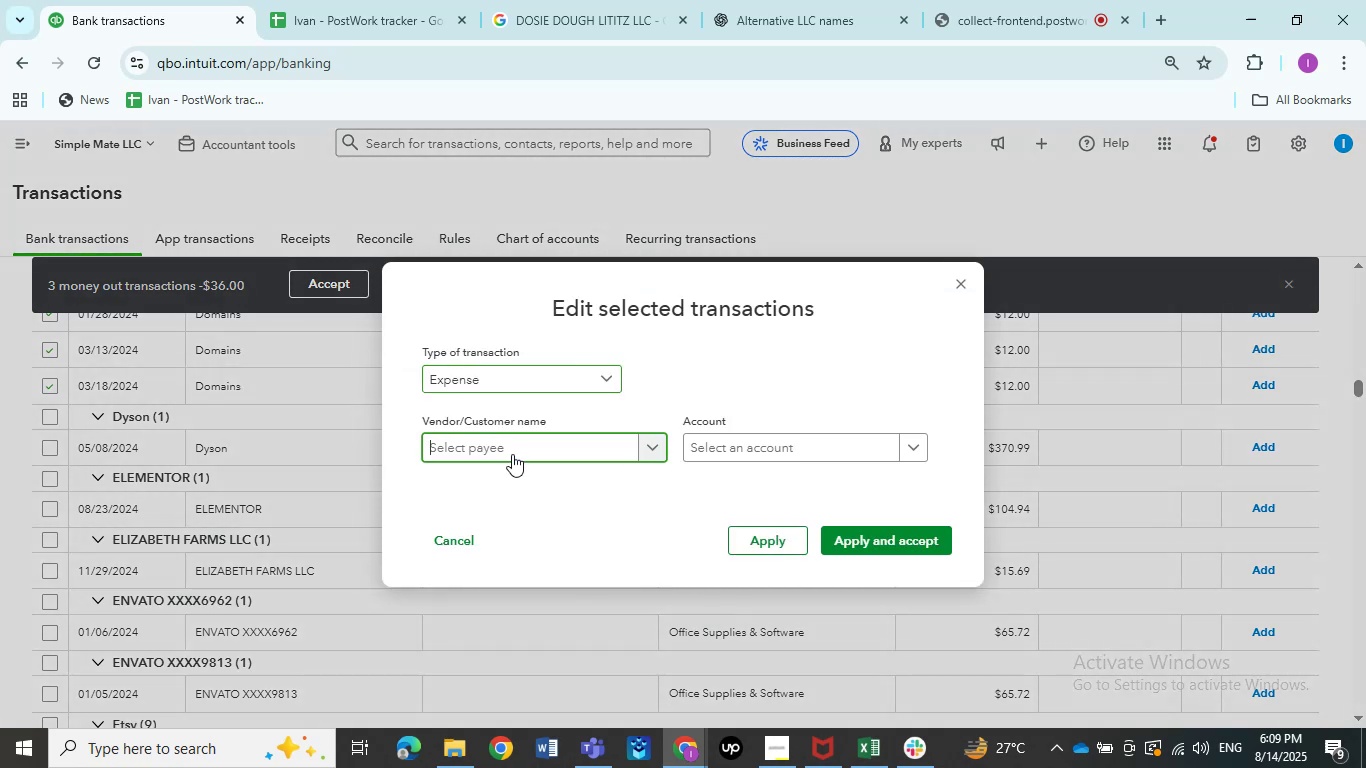 
left_click([512, 454])
 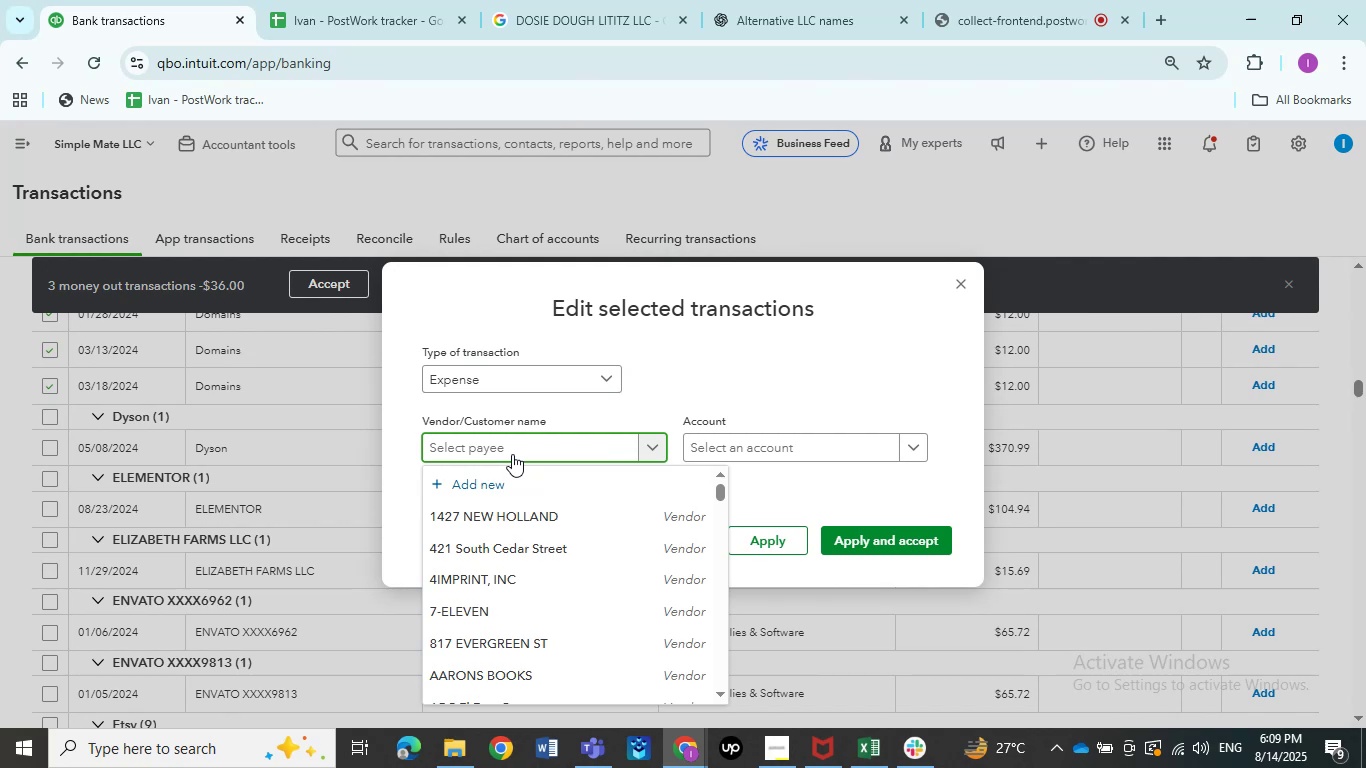 
type(Domains)
 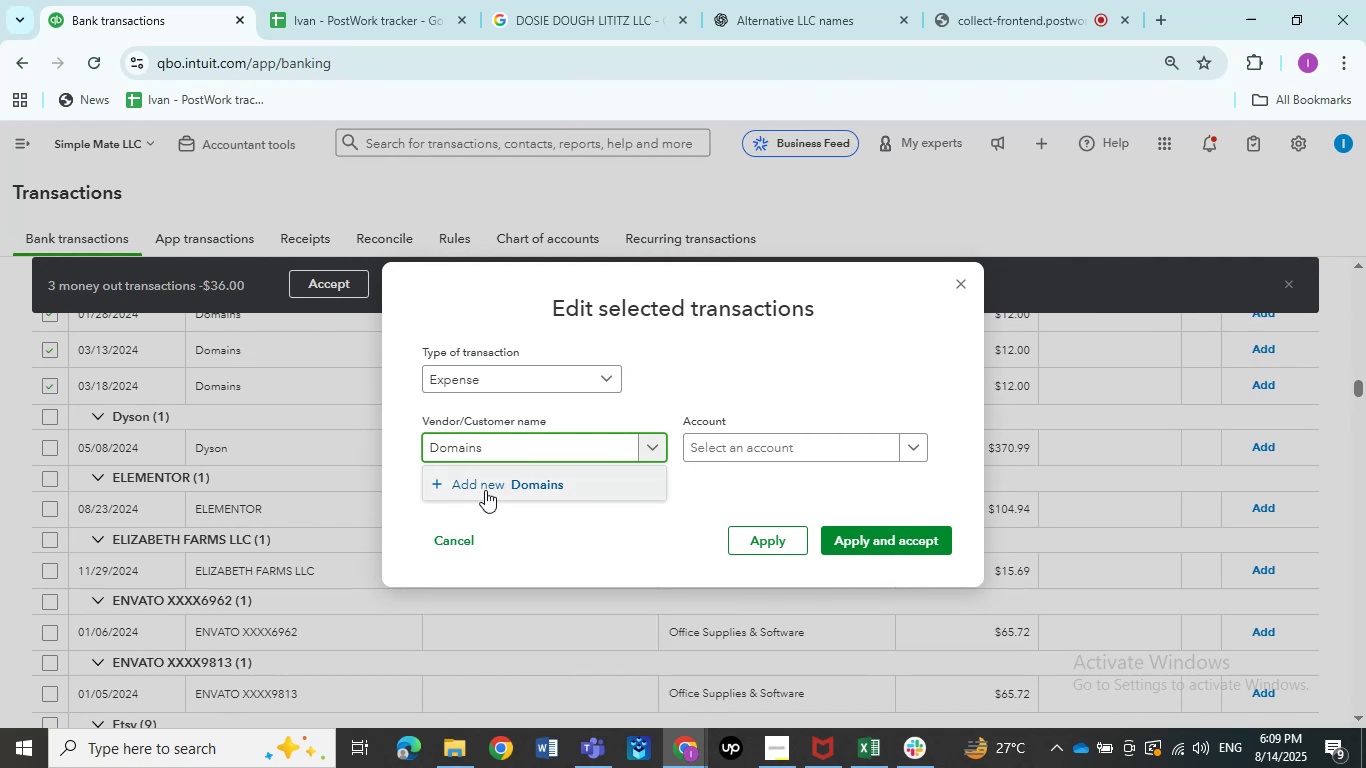 
left_click([485, 490])
 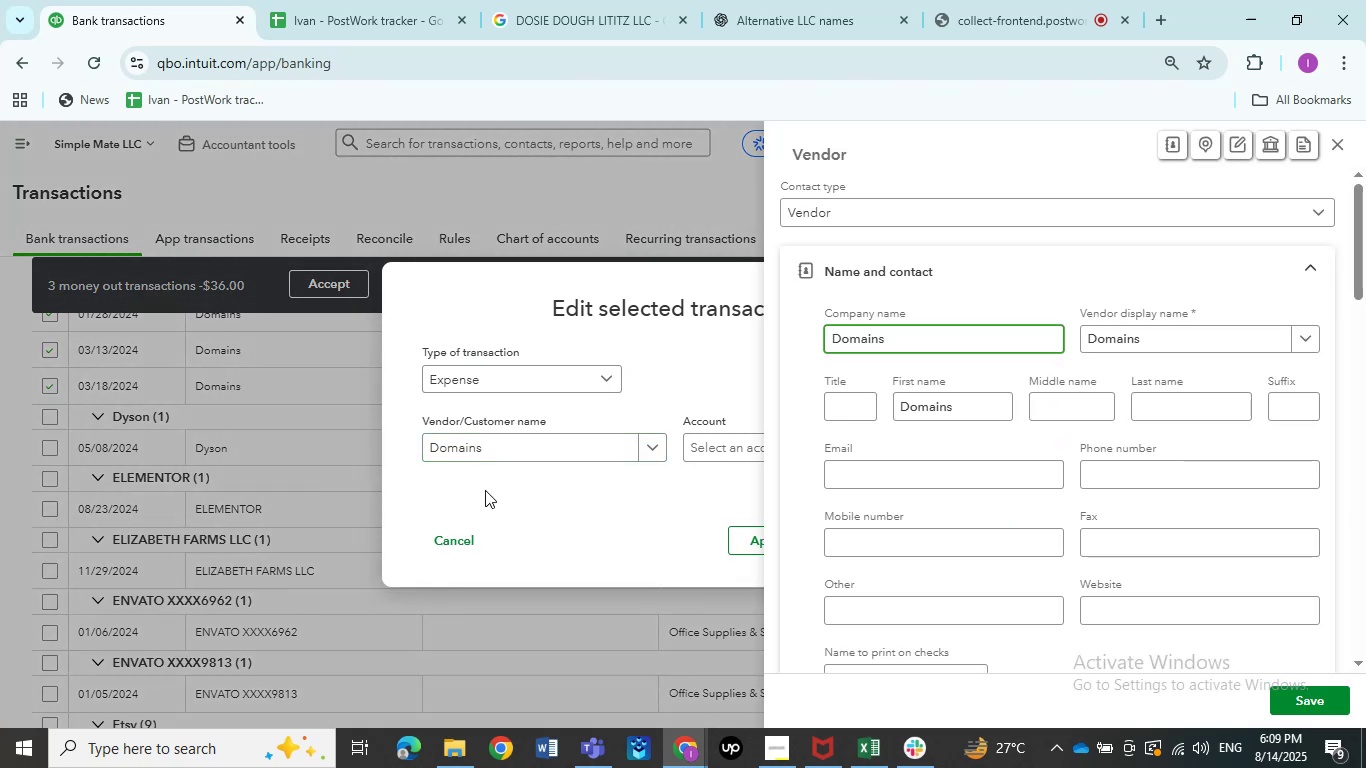 
wait(9.5)
 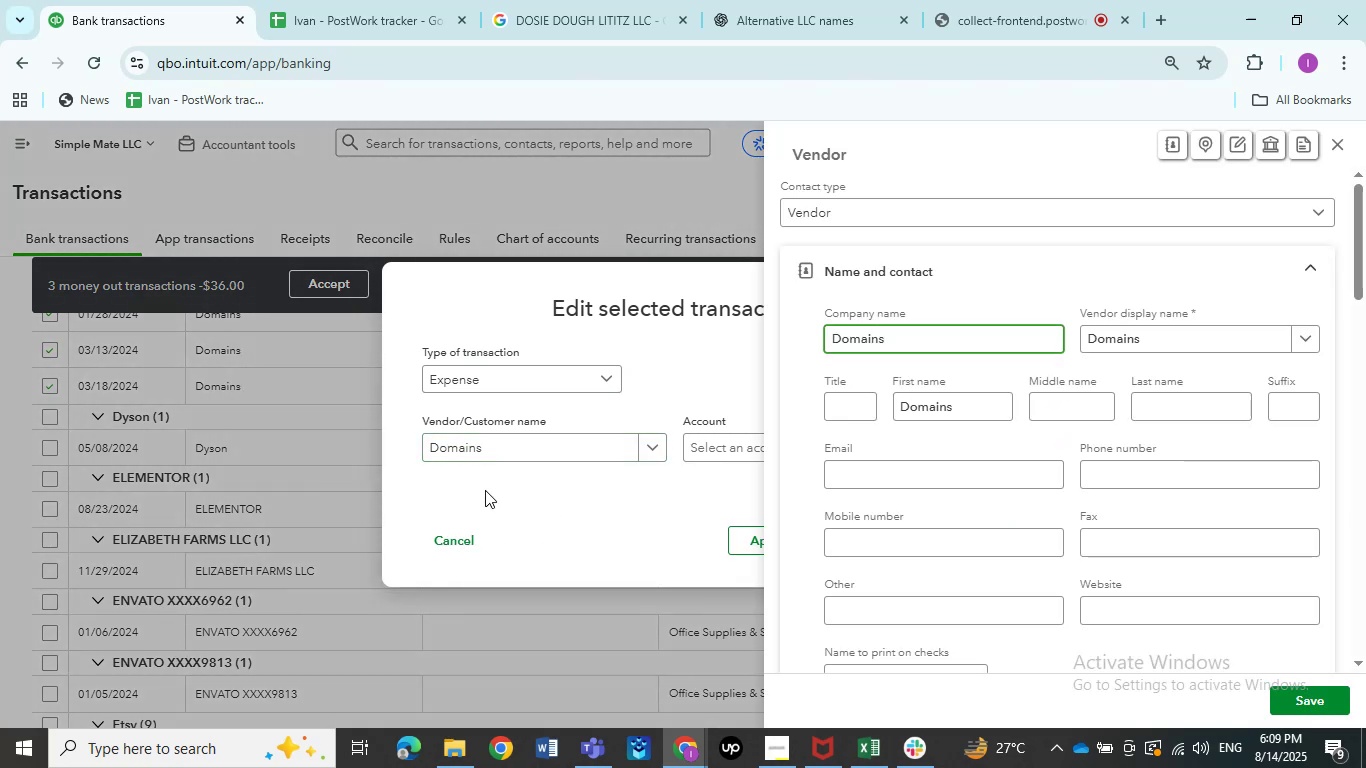 
left_click([1309, 711])
 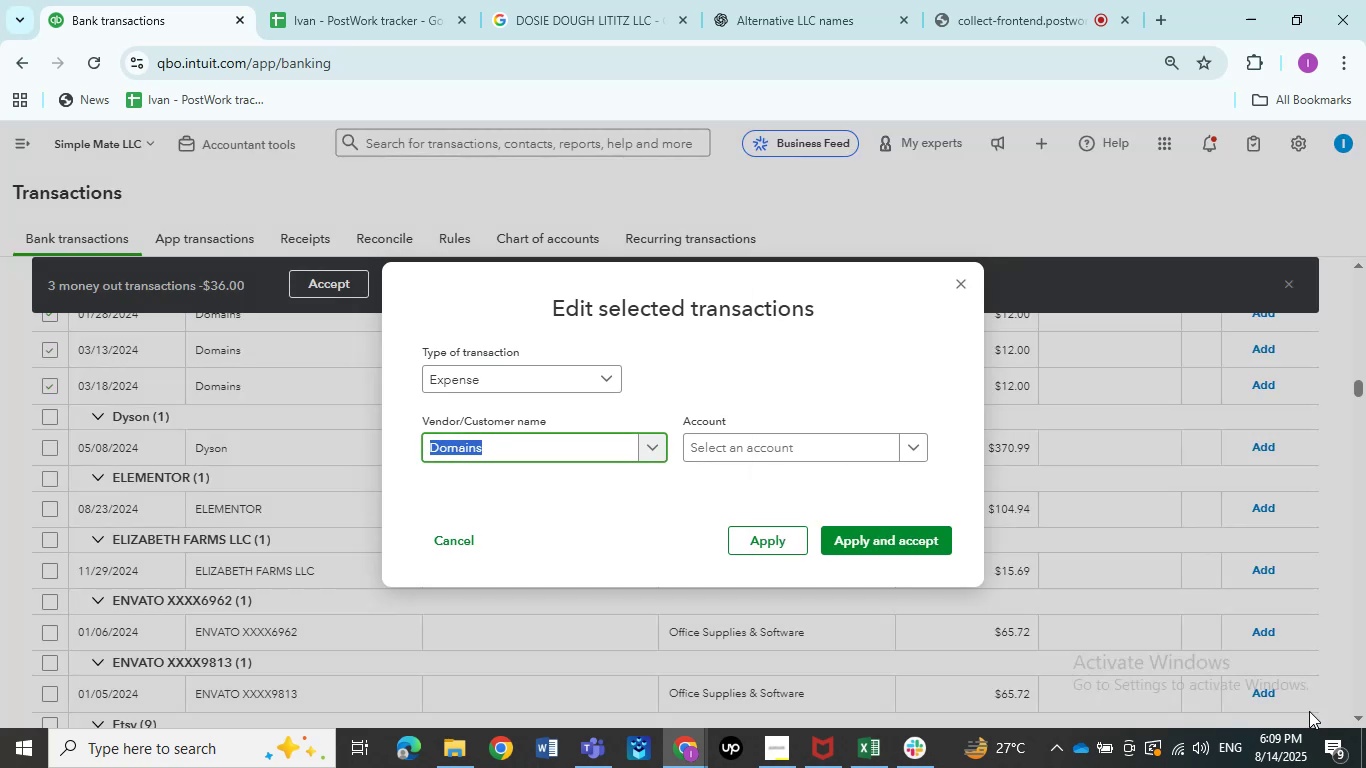 
wait(7.72)
 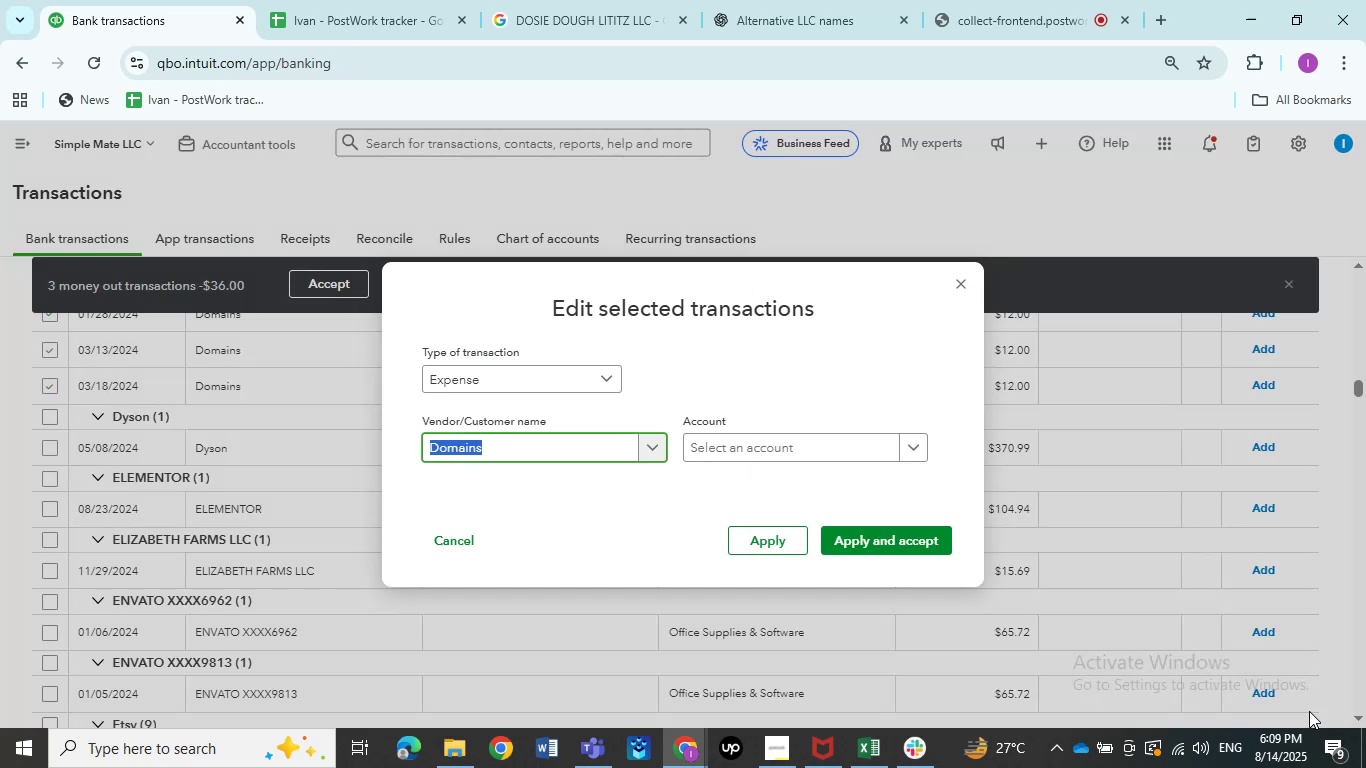 
left_click([720, 441])
 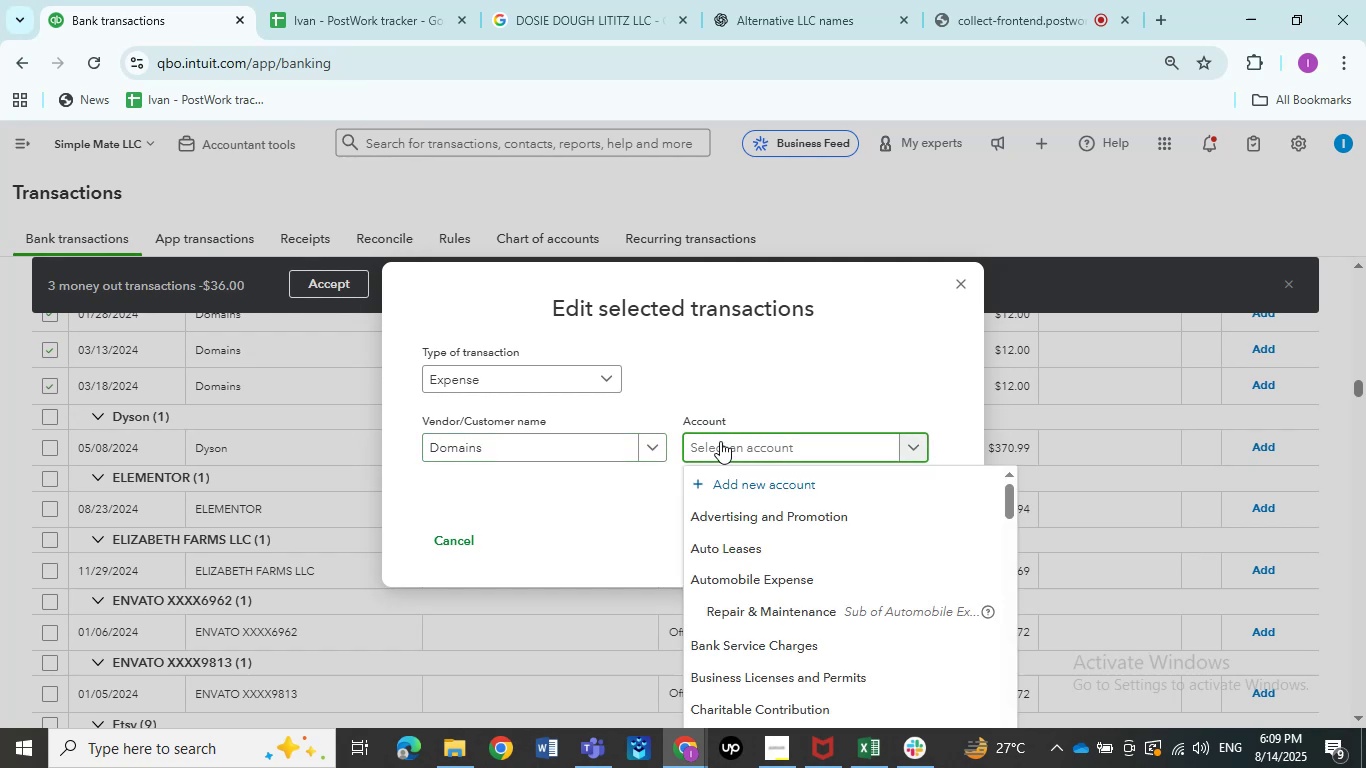 
type(supplies)
 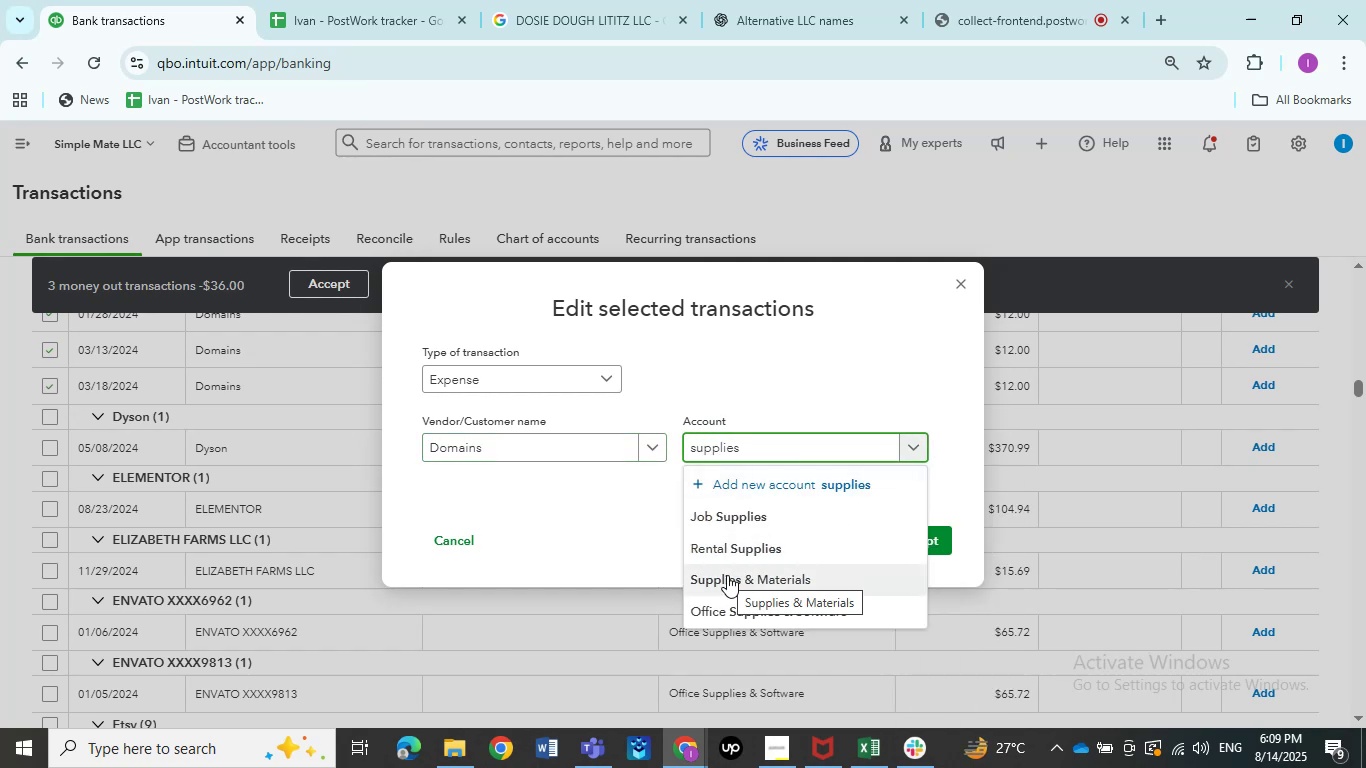 
left_click([727, 575])
 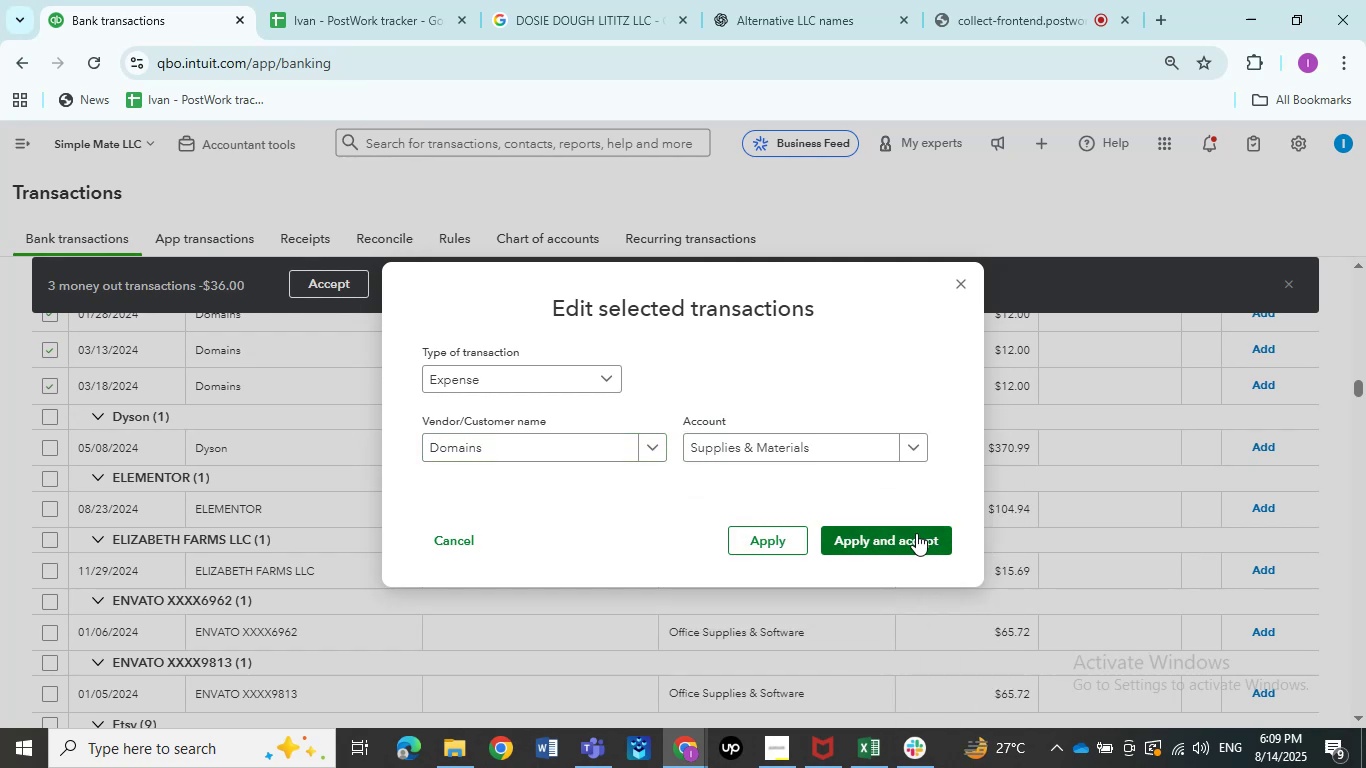 
left_click([916, 533])
 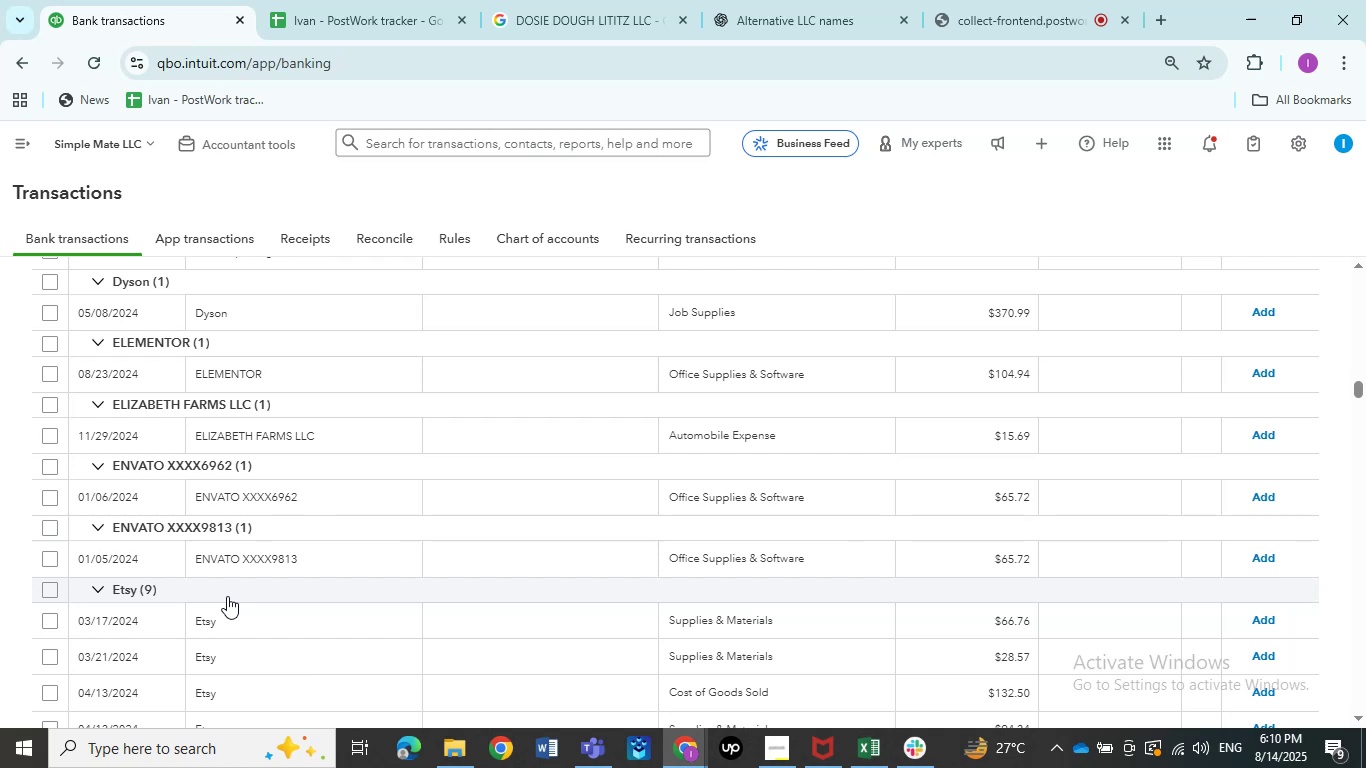 
wait(24.59)
 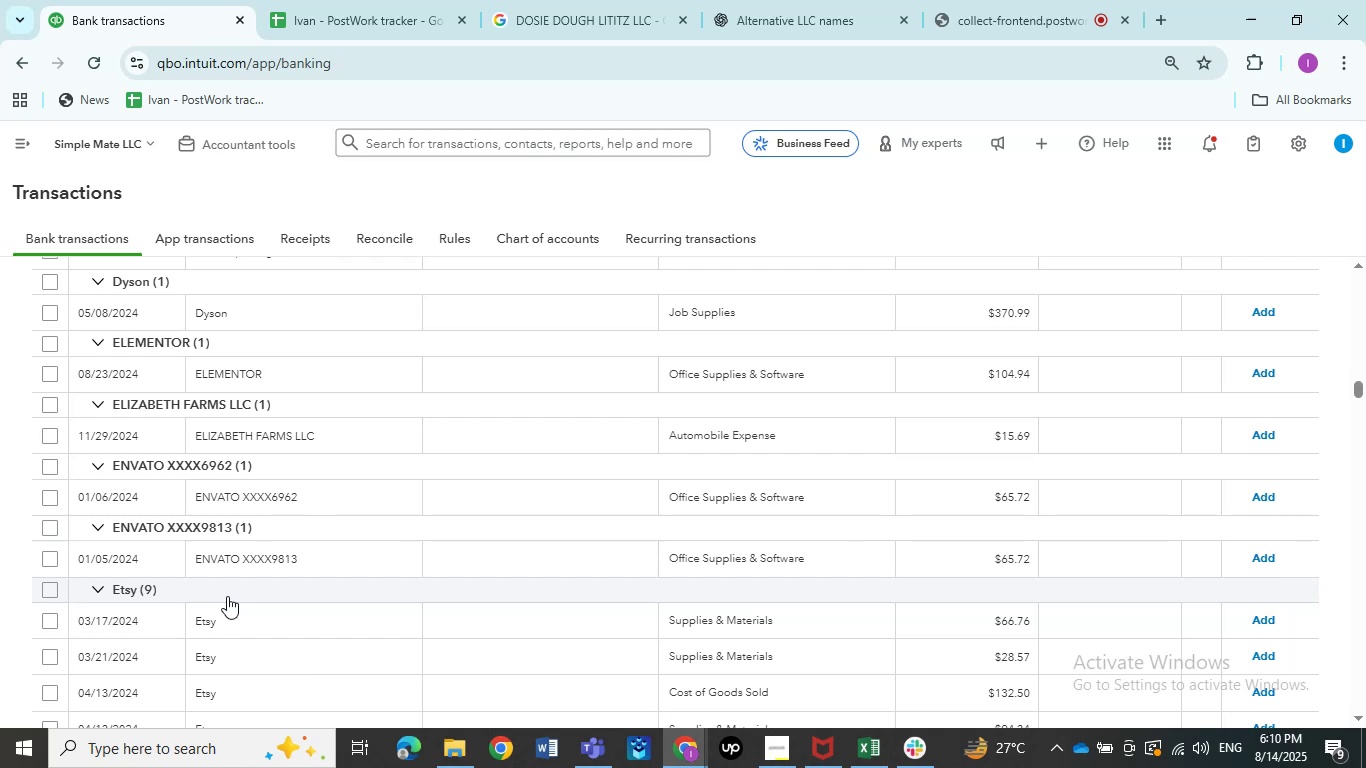 
scroll: coordinate [226, 392], scroll_direction: up, amount: 30.0
 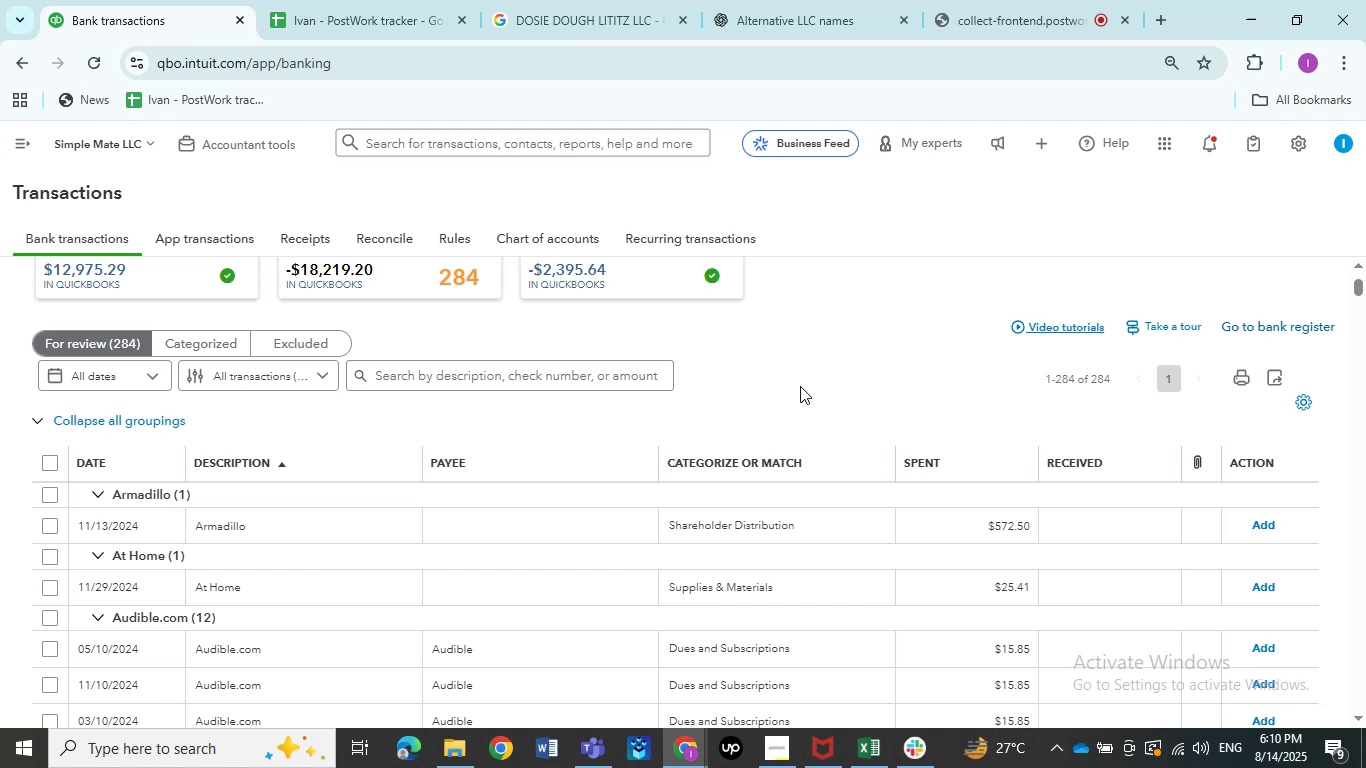 
scroll: coordinate [632, 469], scroll_direction: down, amount: 1.0
 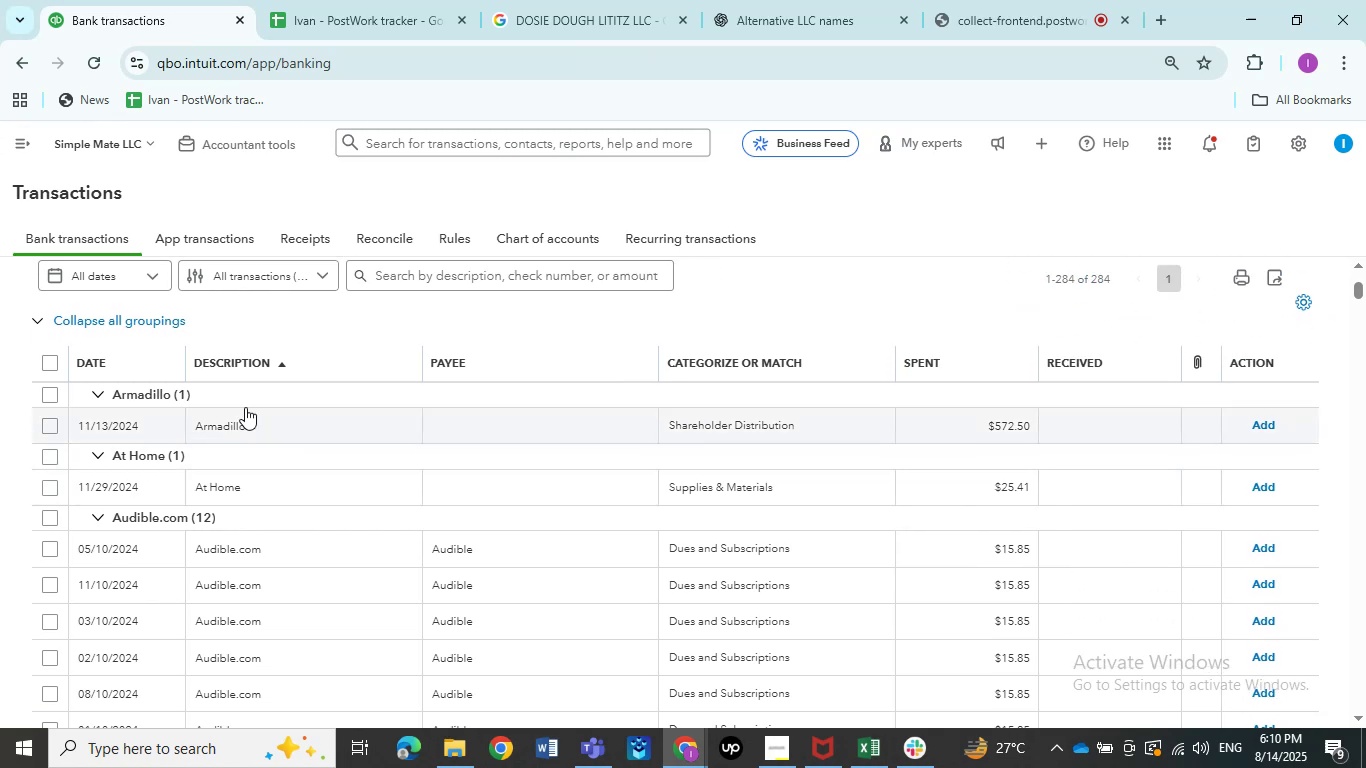 
left_click([245, 407])
 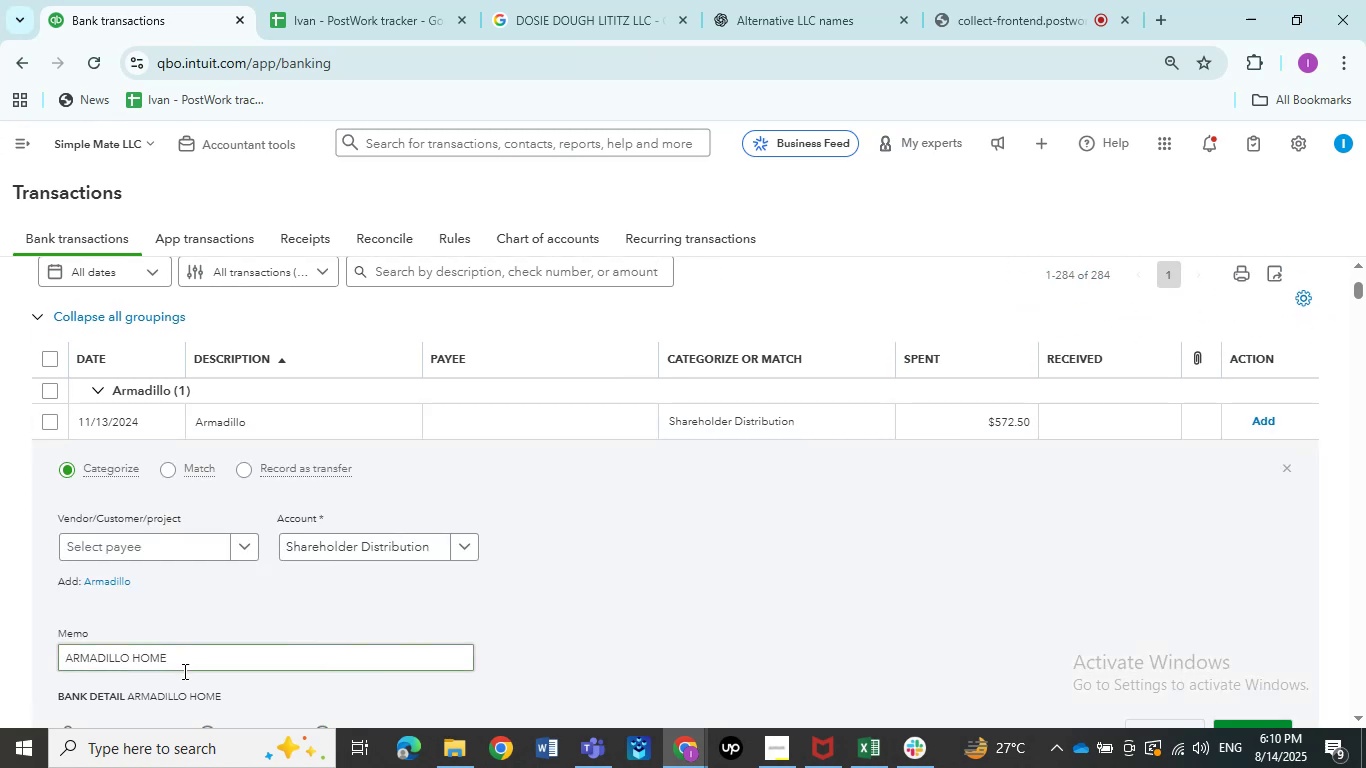 
left_click_drag(start_coordinate=[172, 654], to_coordinate=[0, 657])
 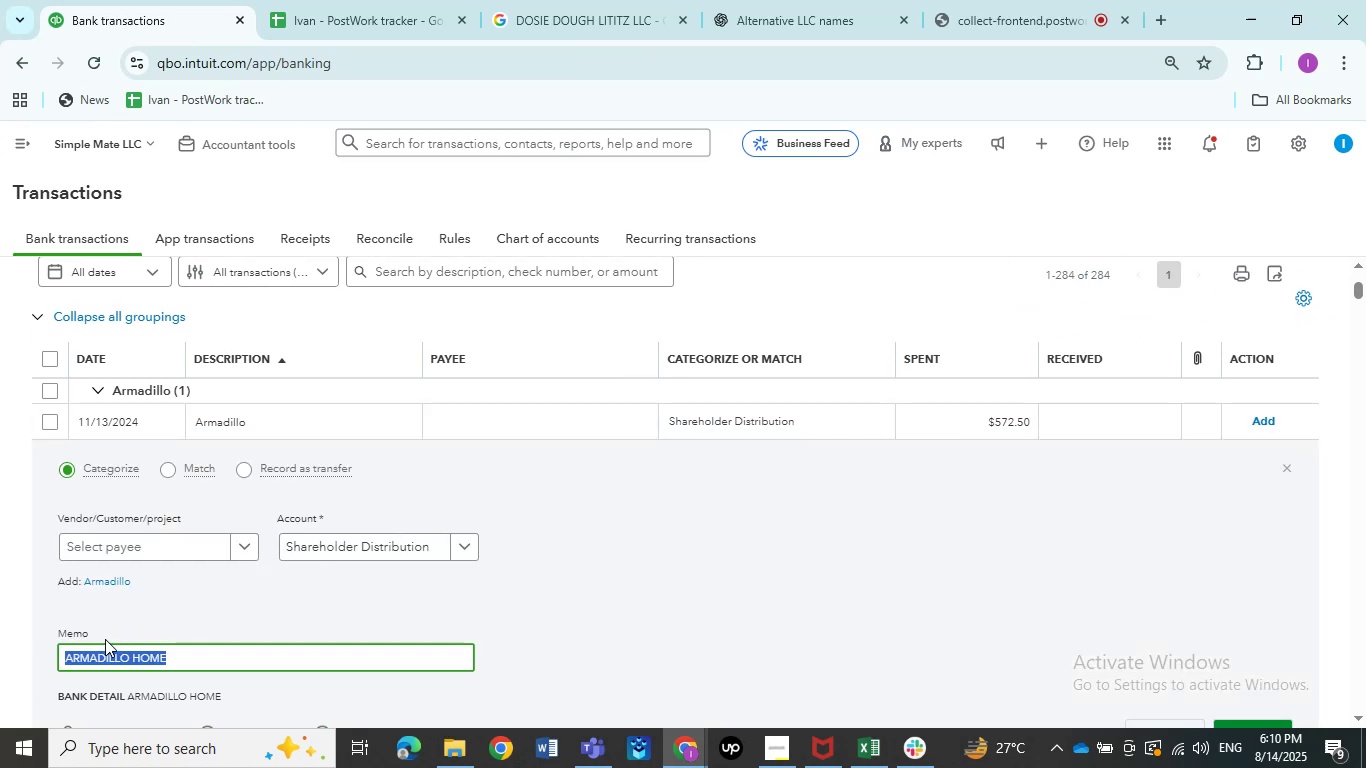 
key(Control+C)
 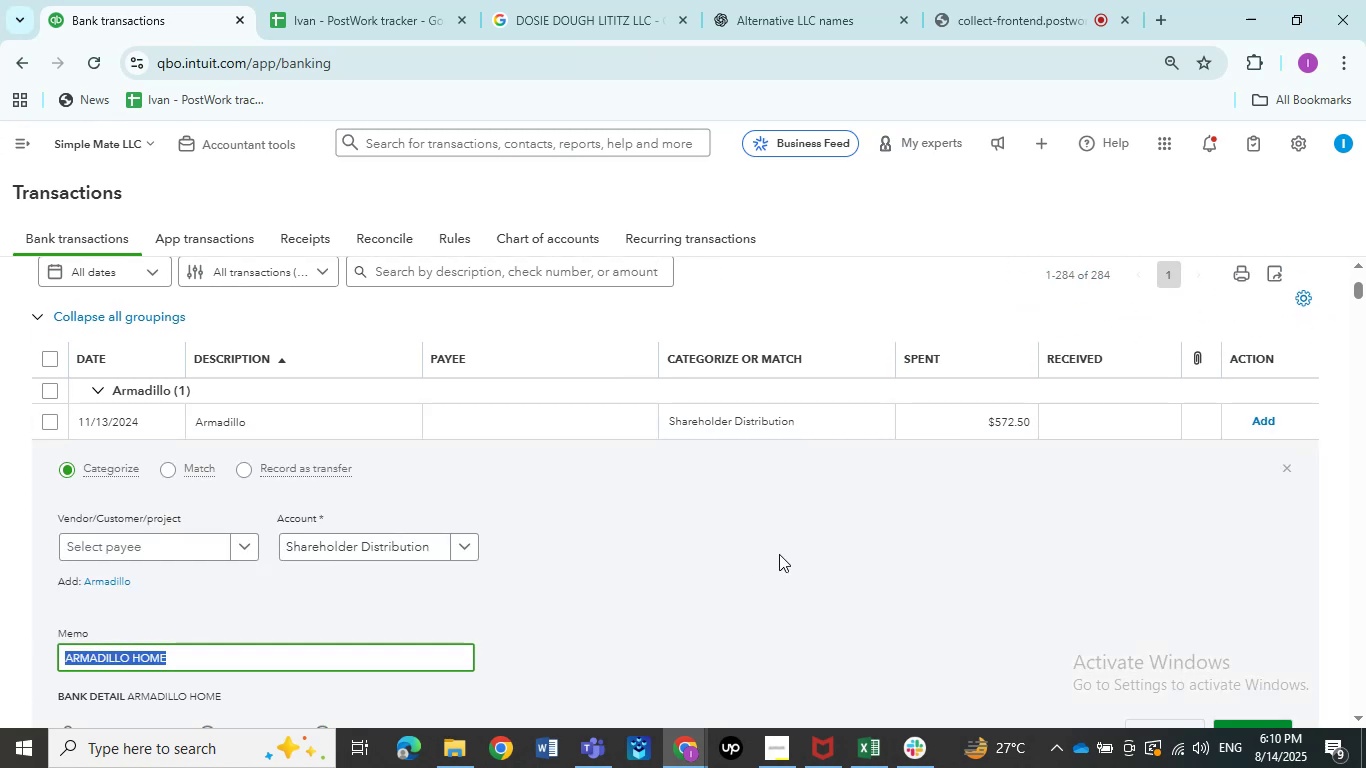 
left_click([779, 554])
 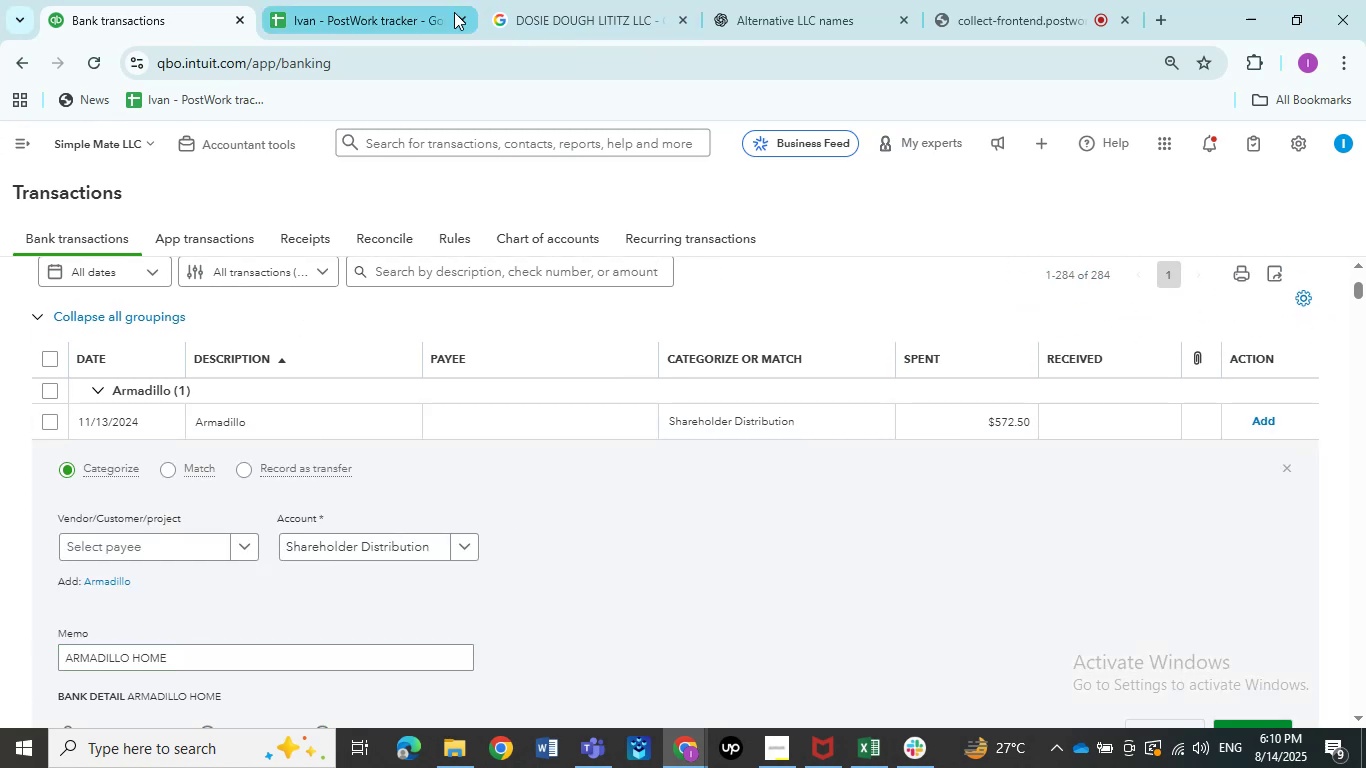 
left_click([542, 2])
 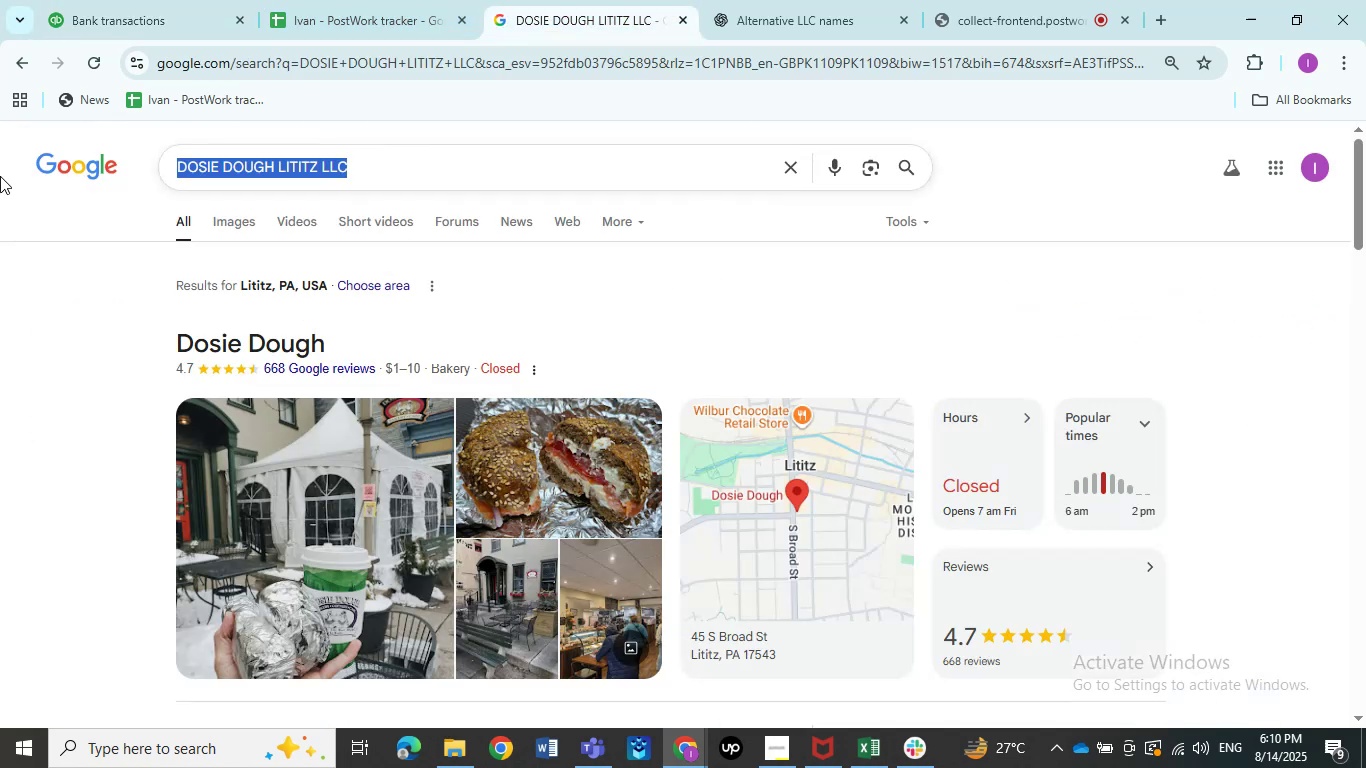 
left_click_drag(start_coordinate=[384, 176], to_coordinate=[0, 176])
 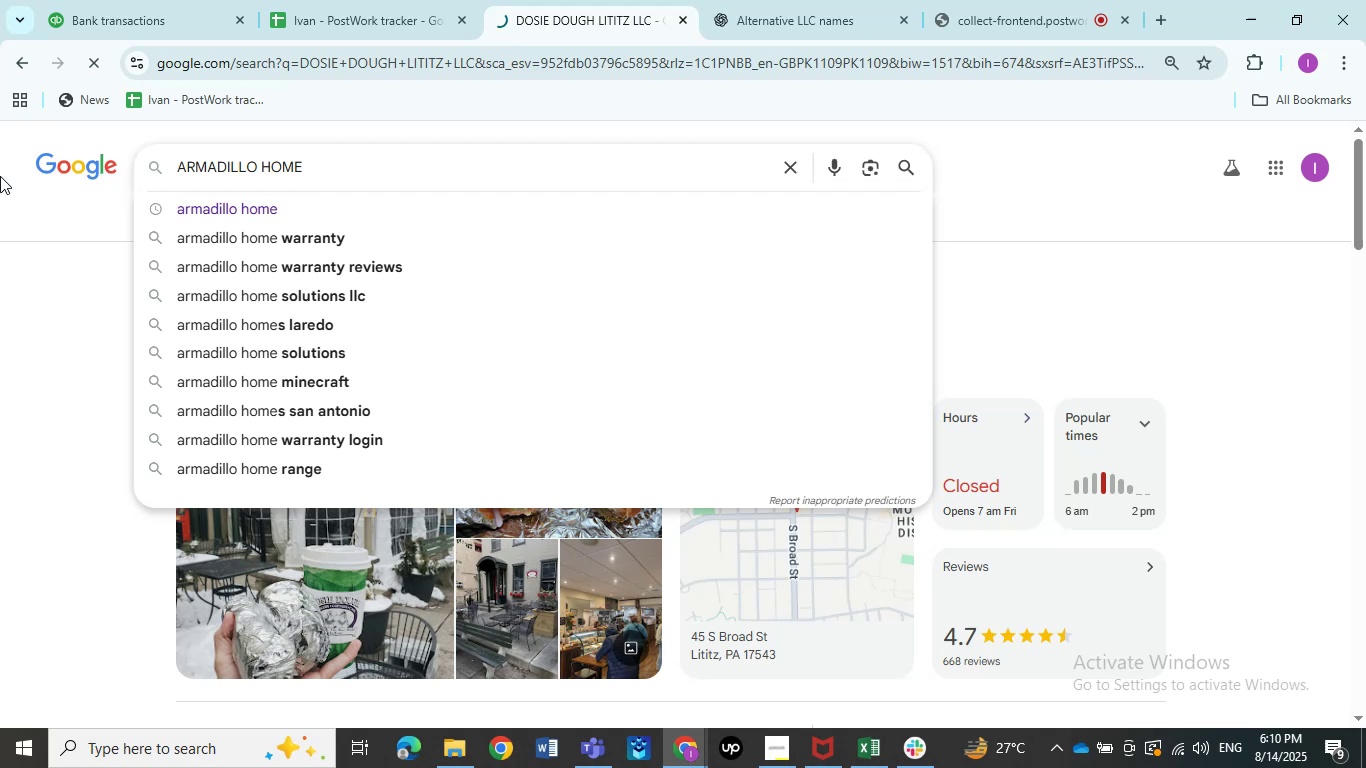 
key(Control+ControlLeft)
 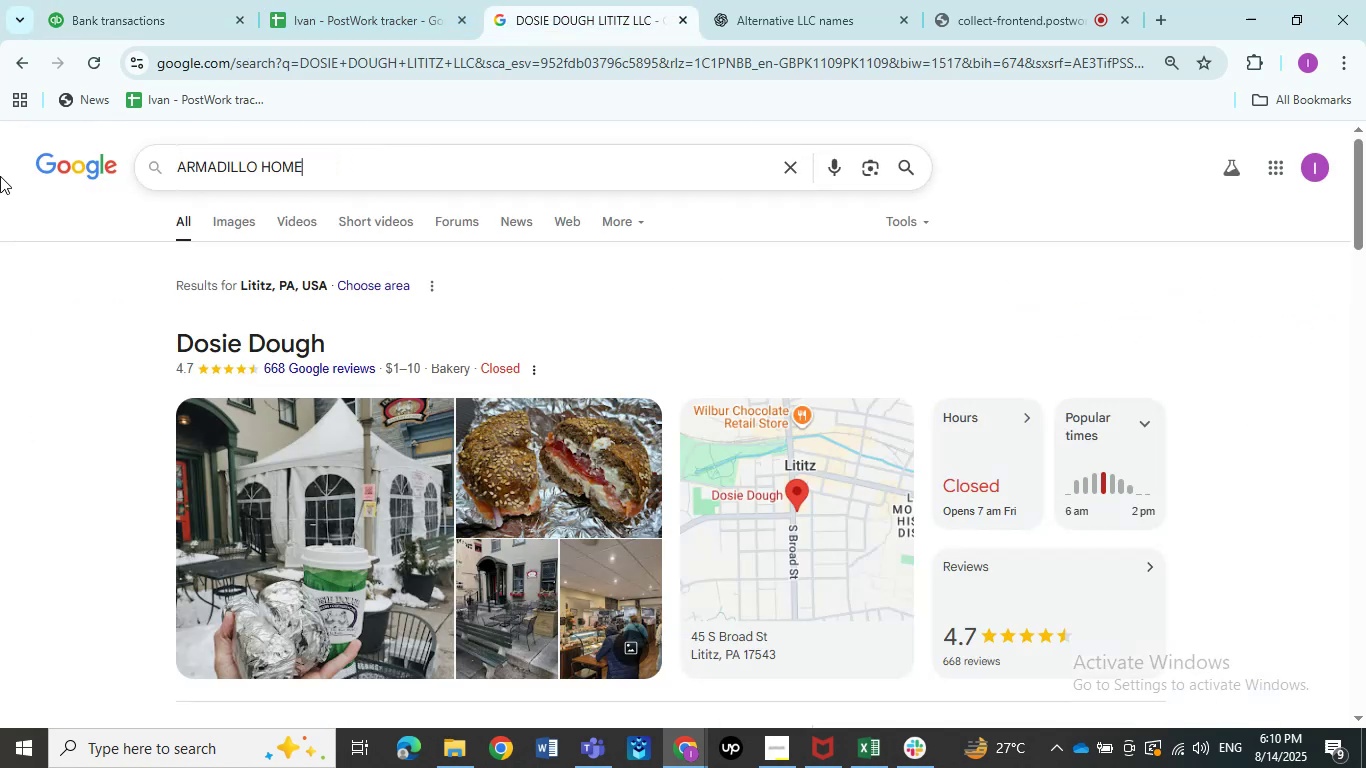 
key(Control+V)
 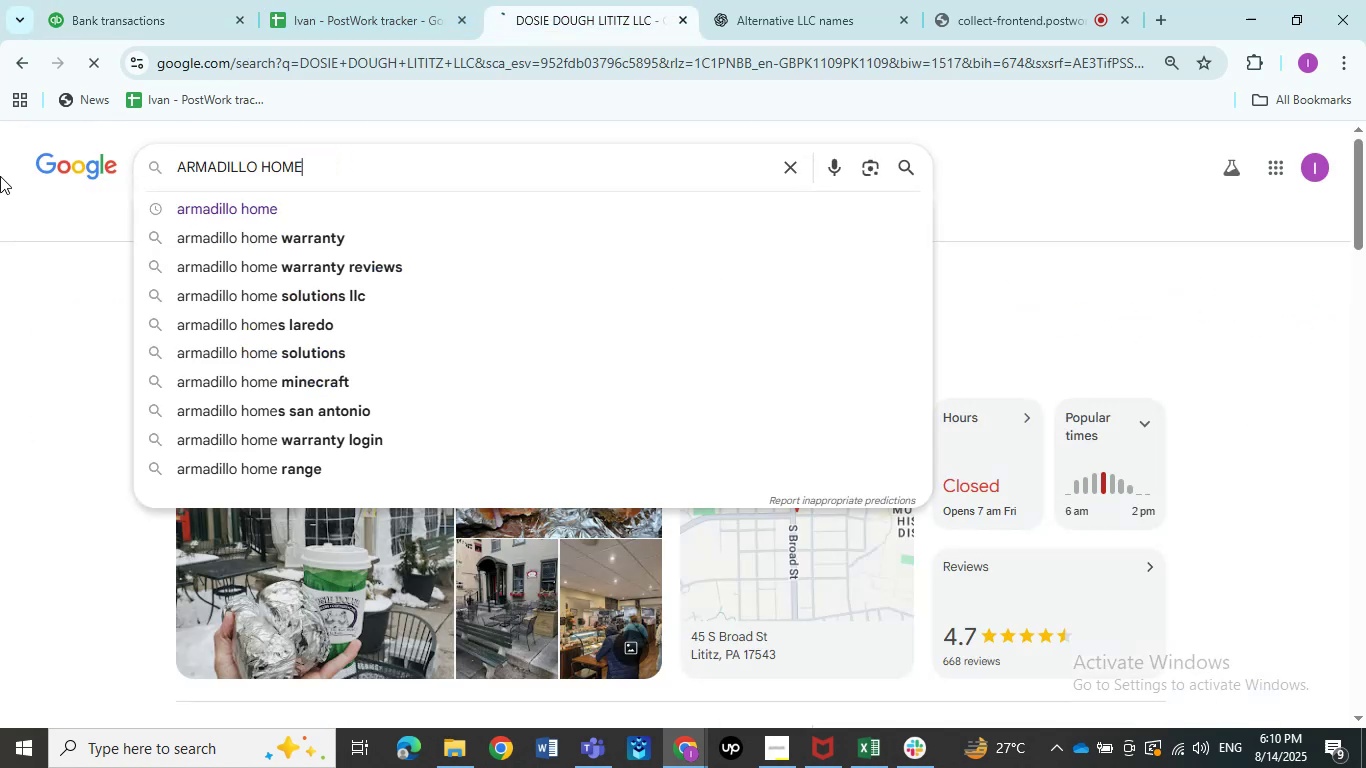 
key(NumpadEnter)
 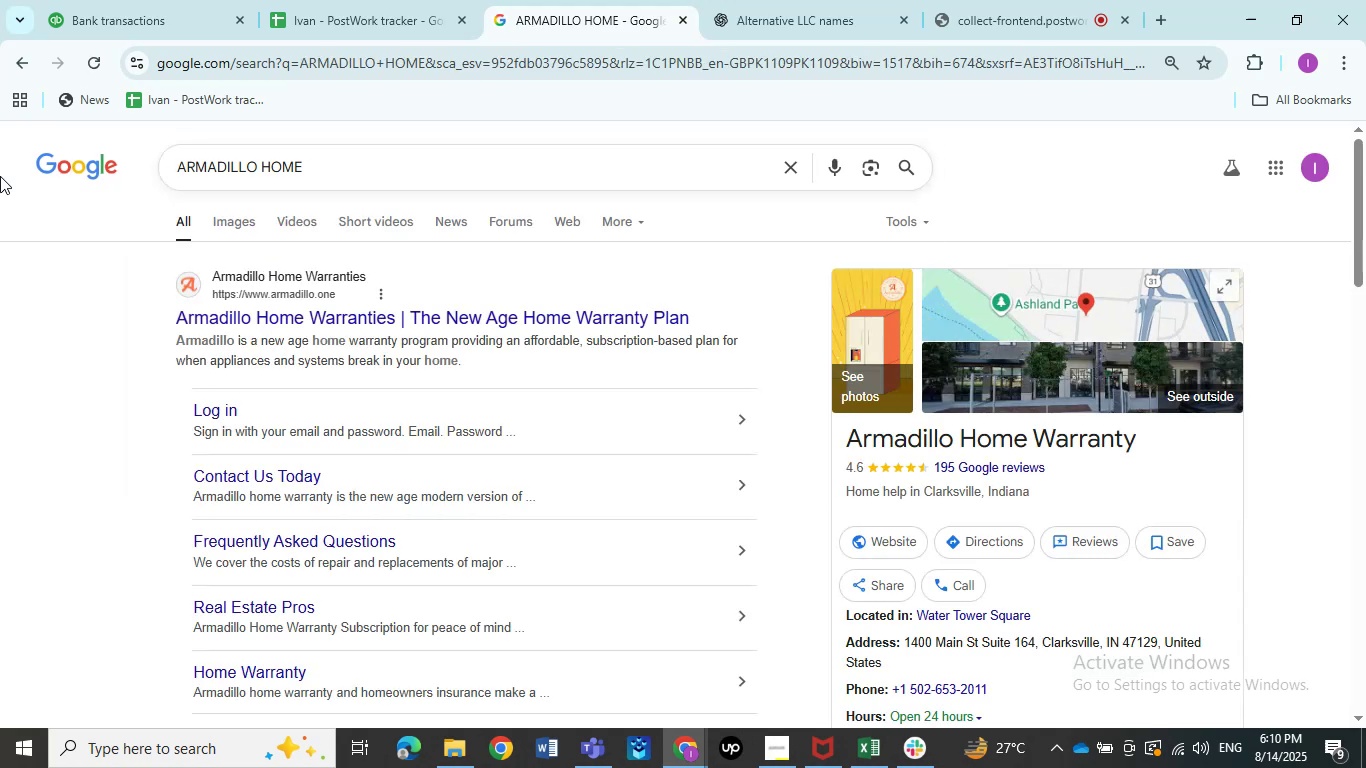 
wait(5.01)
 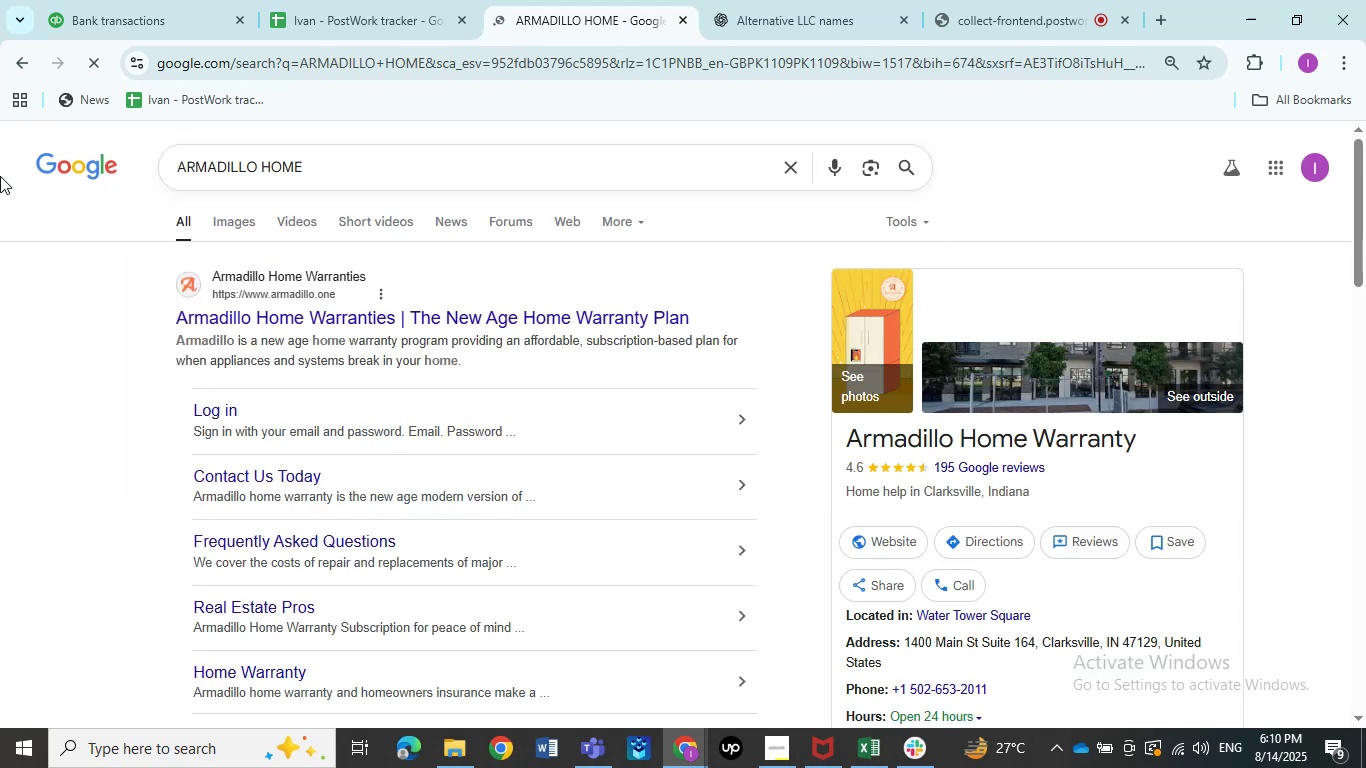 
left_click([173, 0])
 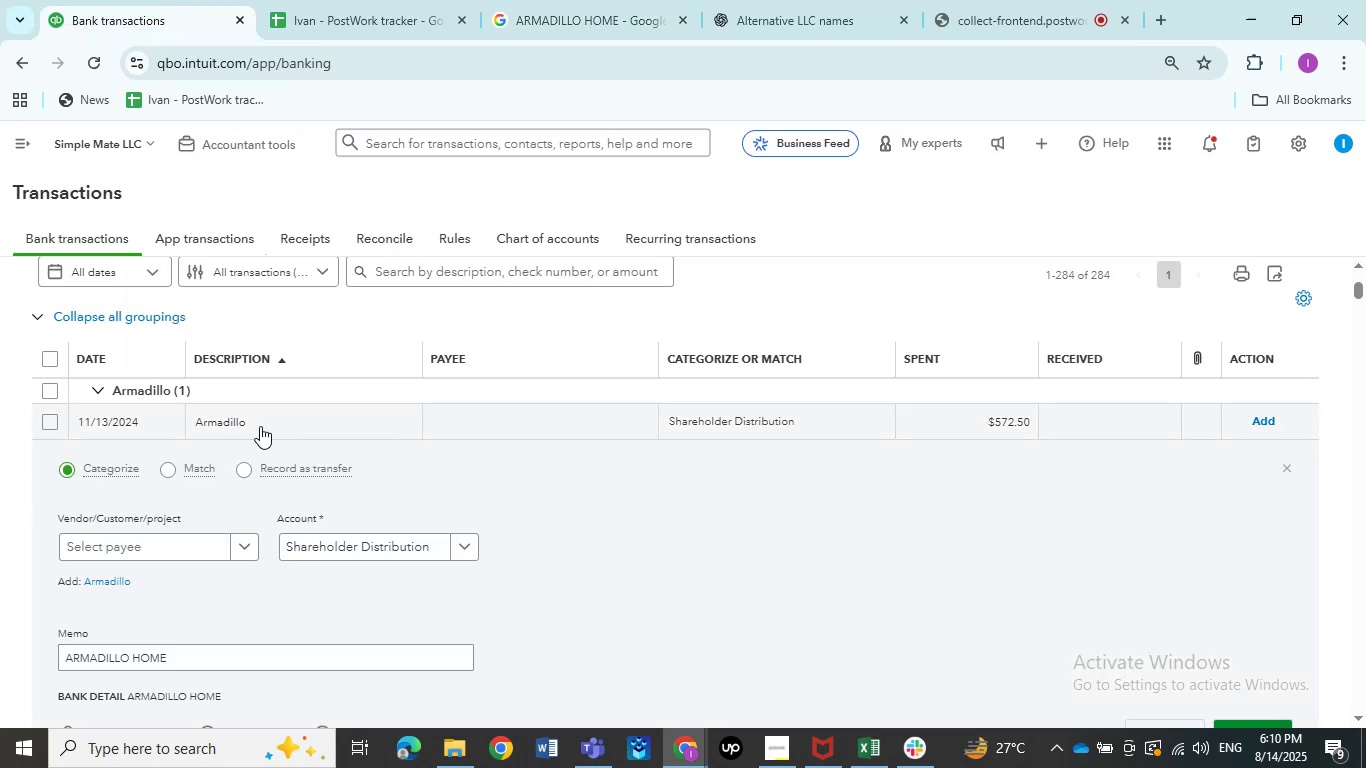 
left_click([260, 426])
 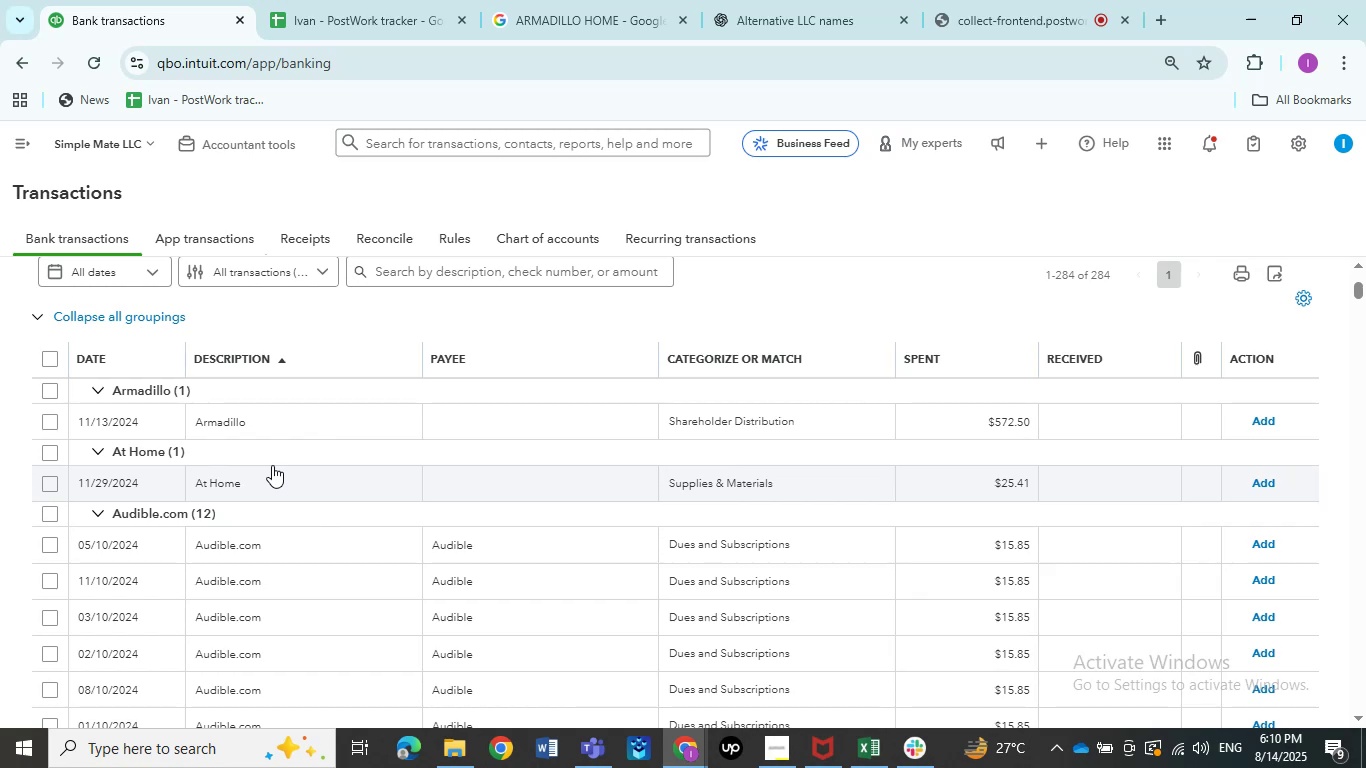 
wait(6.41)
 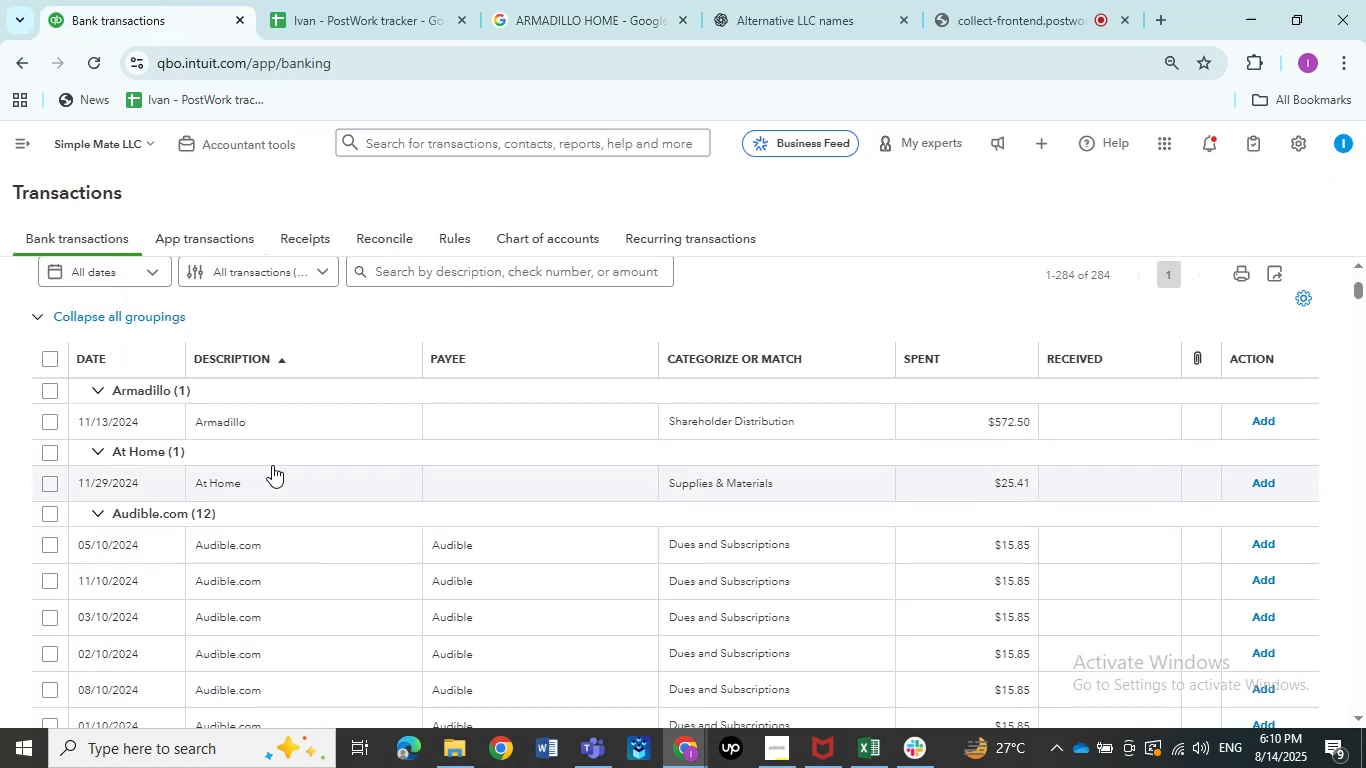 
left_click([283, 422])
 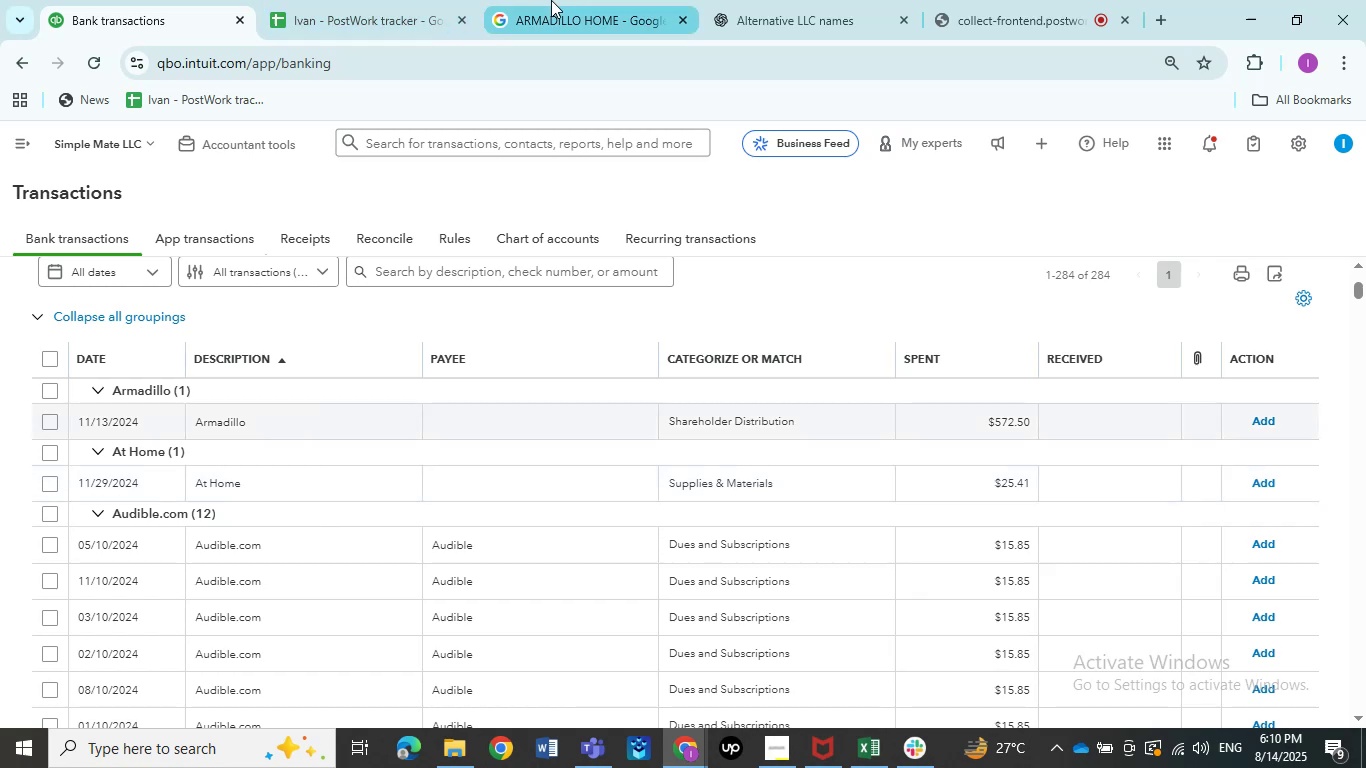 
left_click([551, 0])
 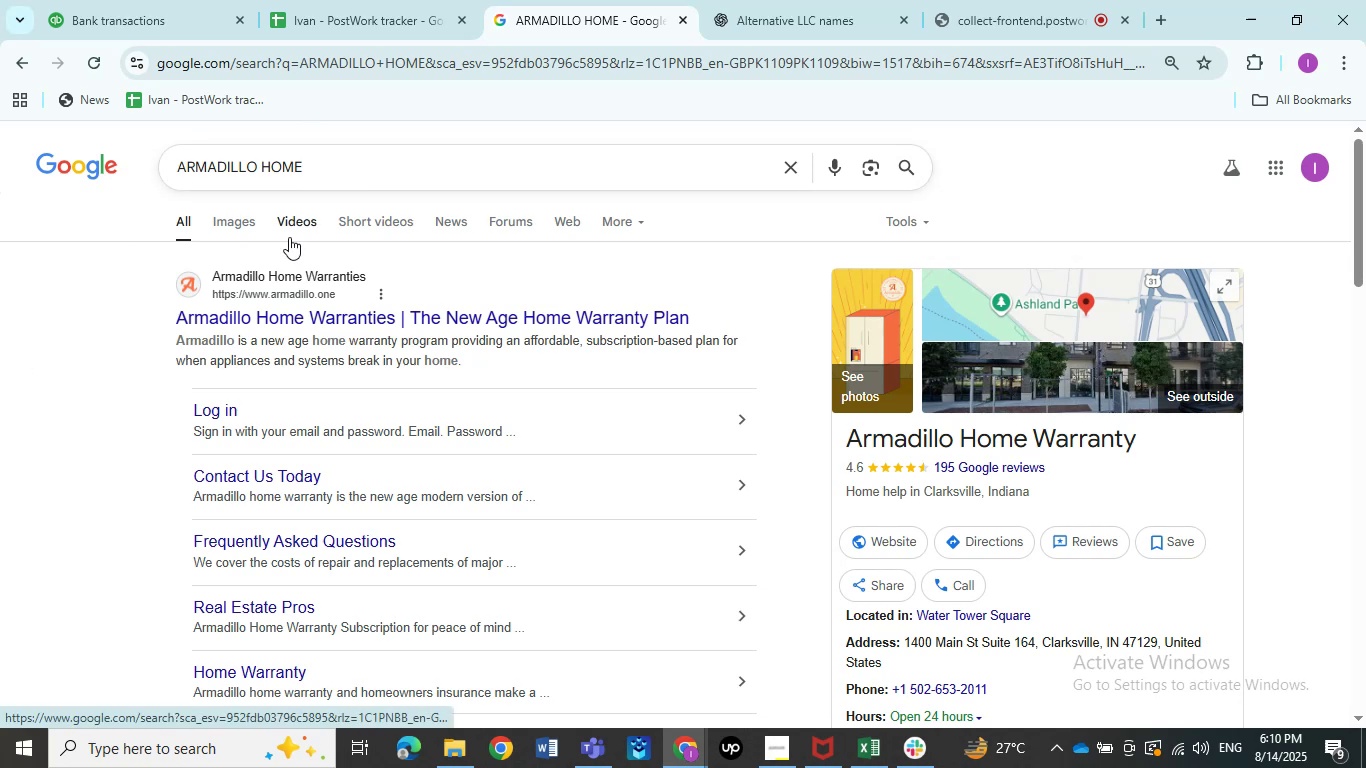 
wait(18.93)
 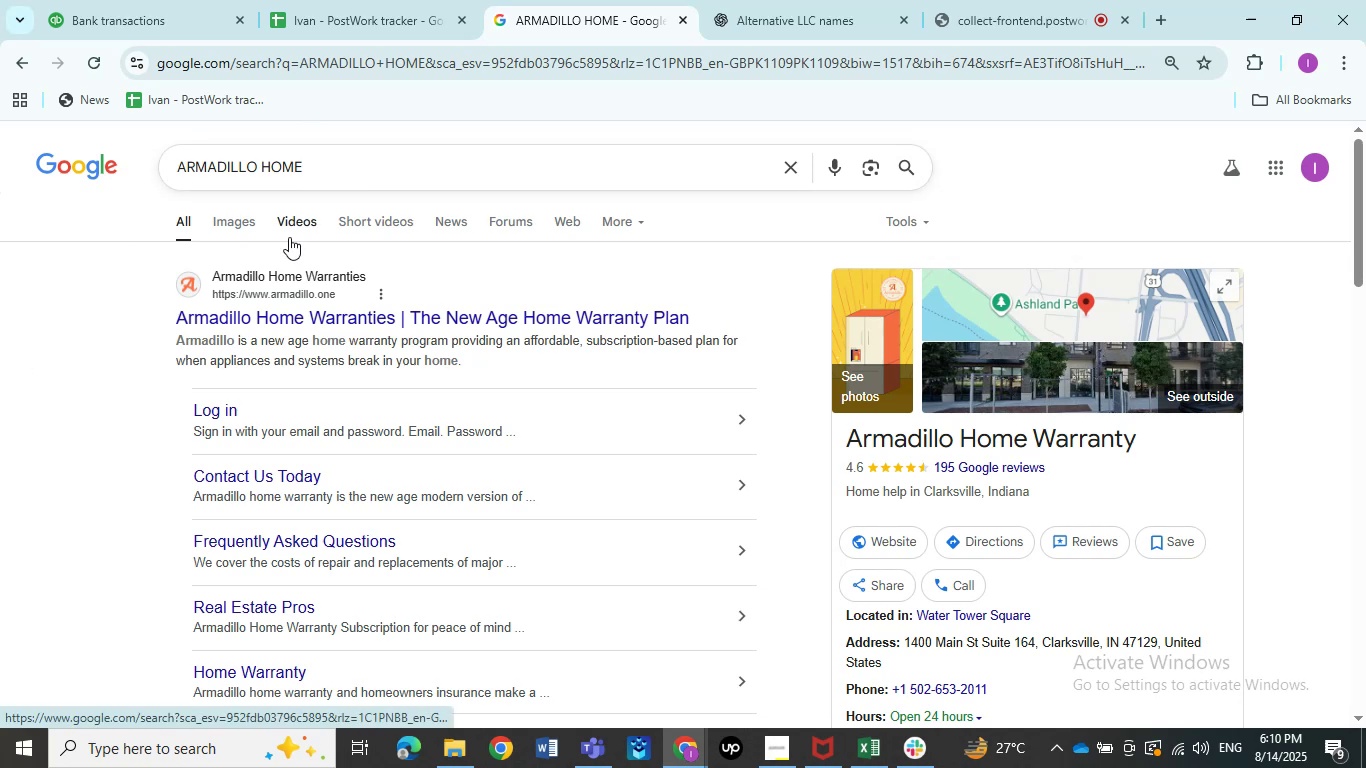 
left_click([128, 0])
 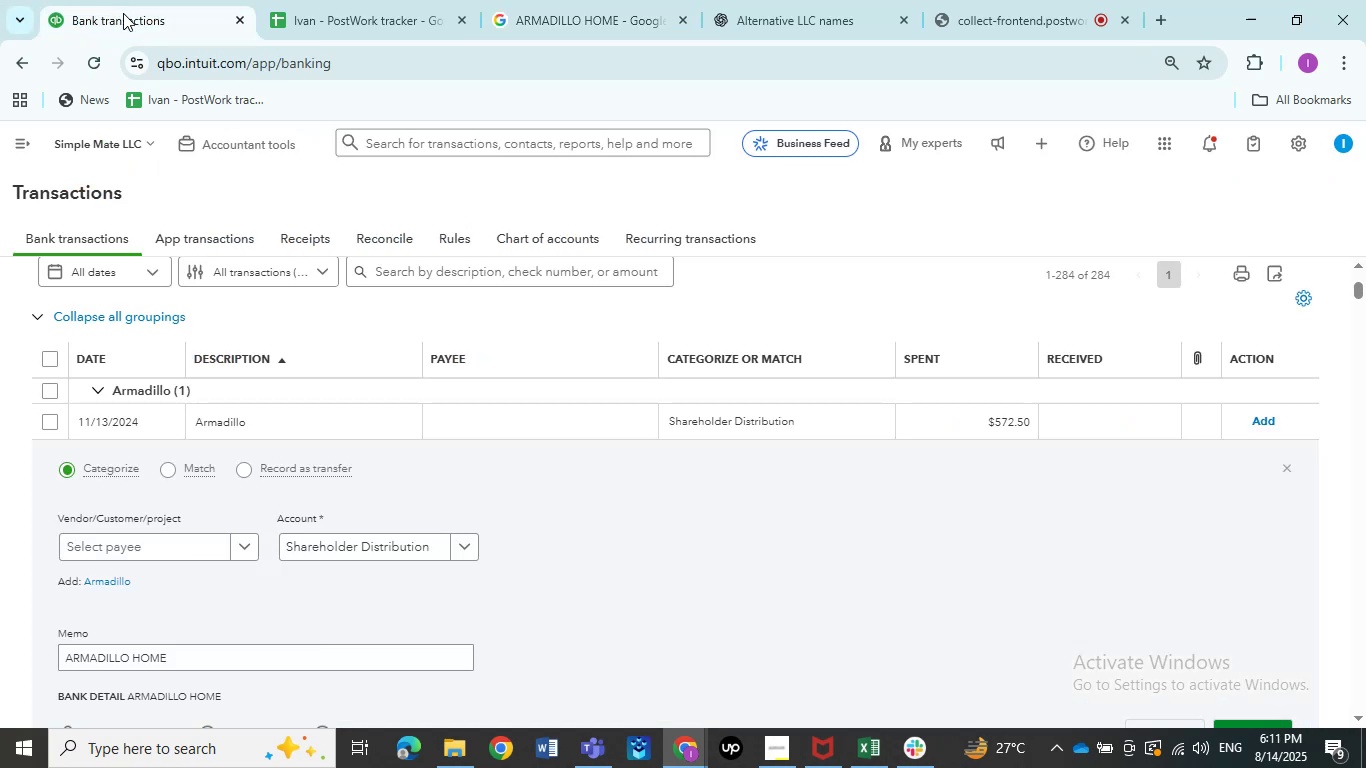 
wait(11.64)
 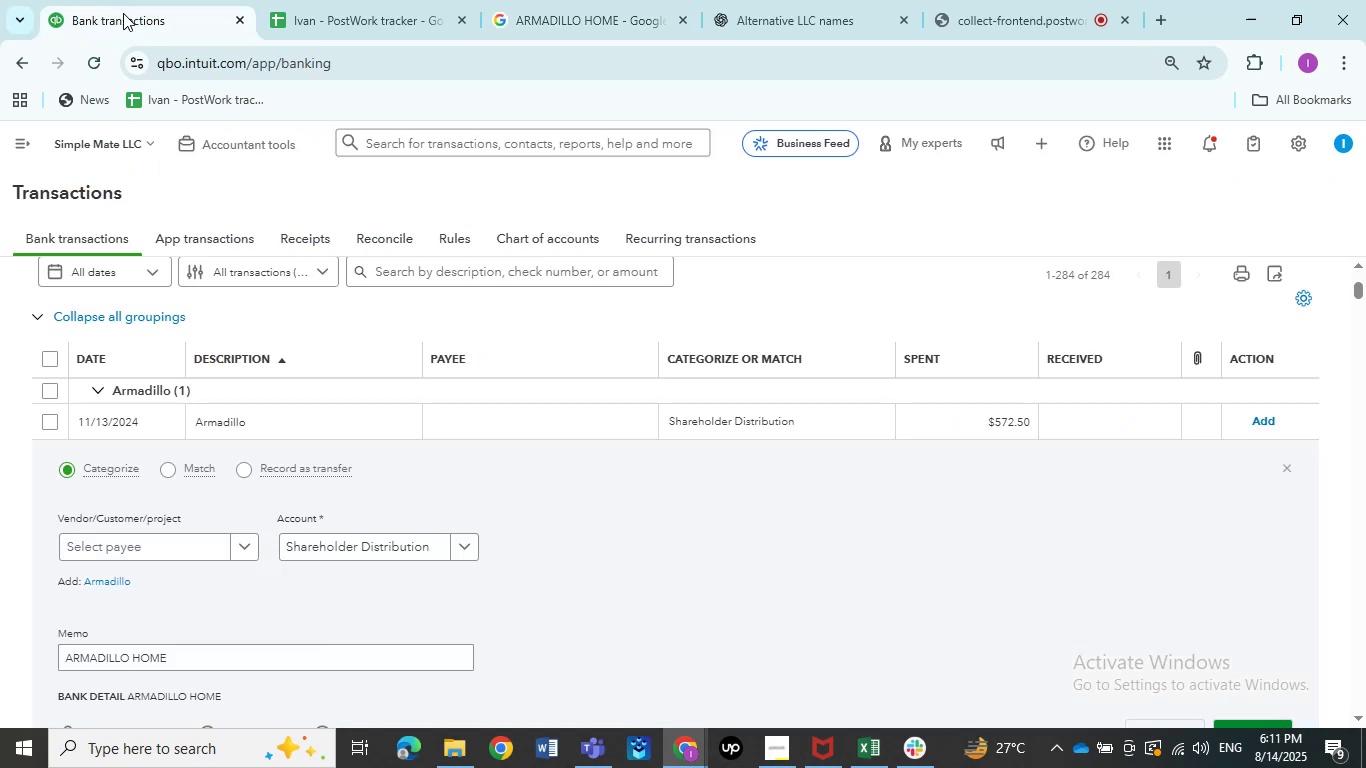 
left_click([266, 570])
 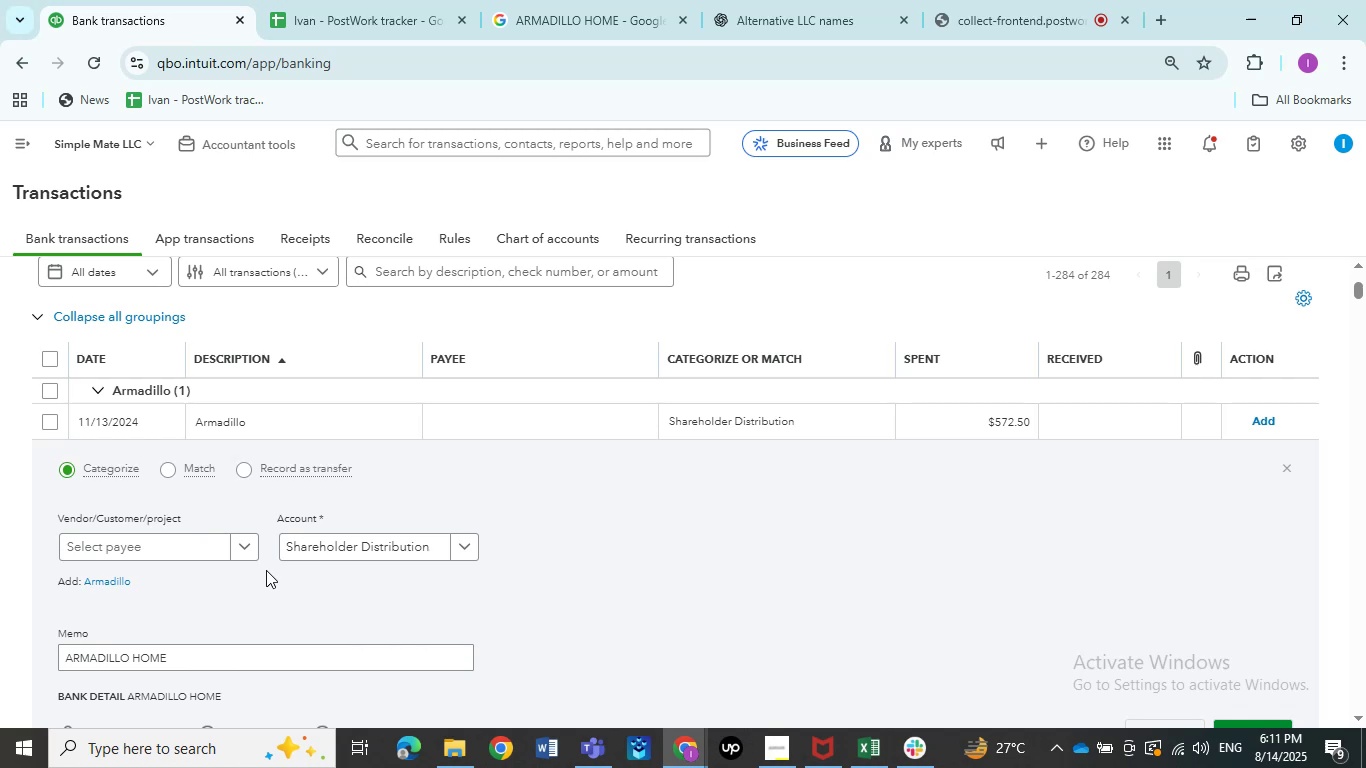 
wait(17.7)
 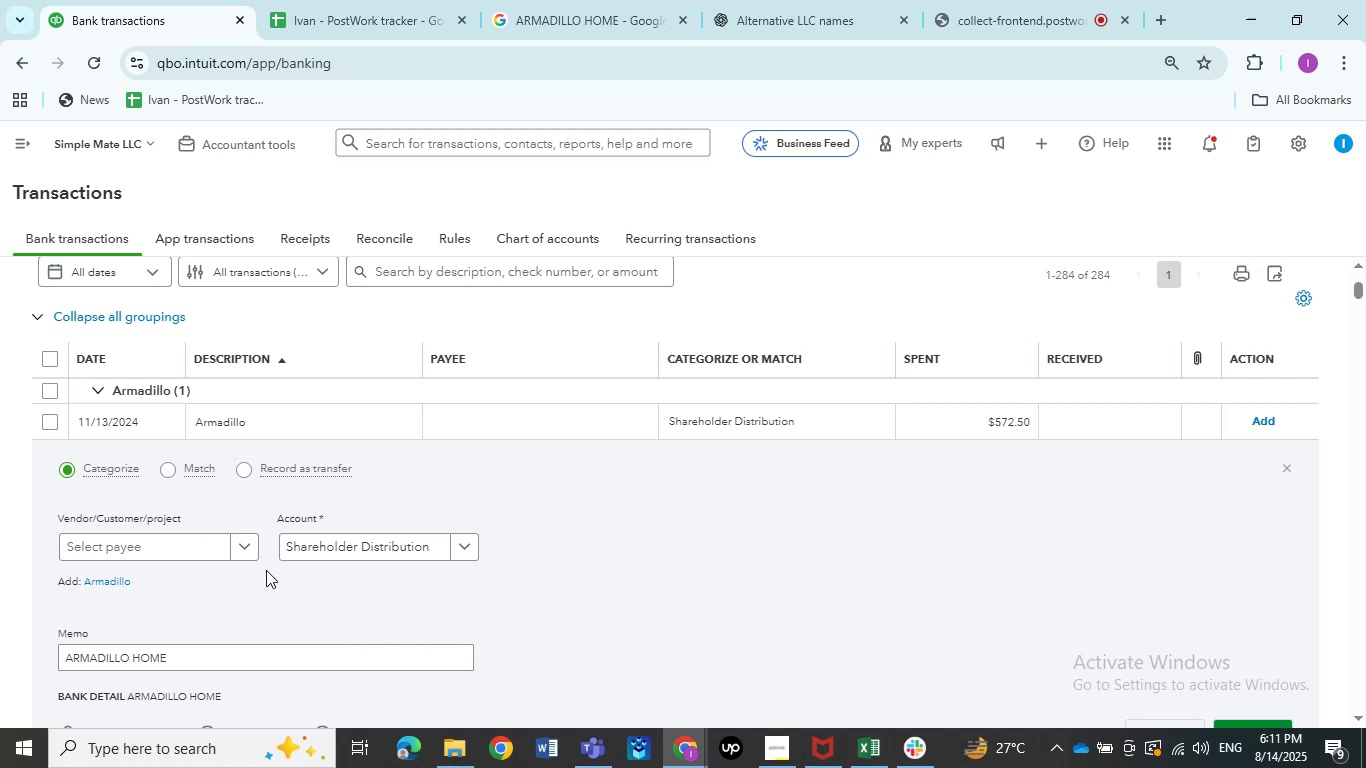 
left_click([227, 610])
 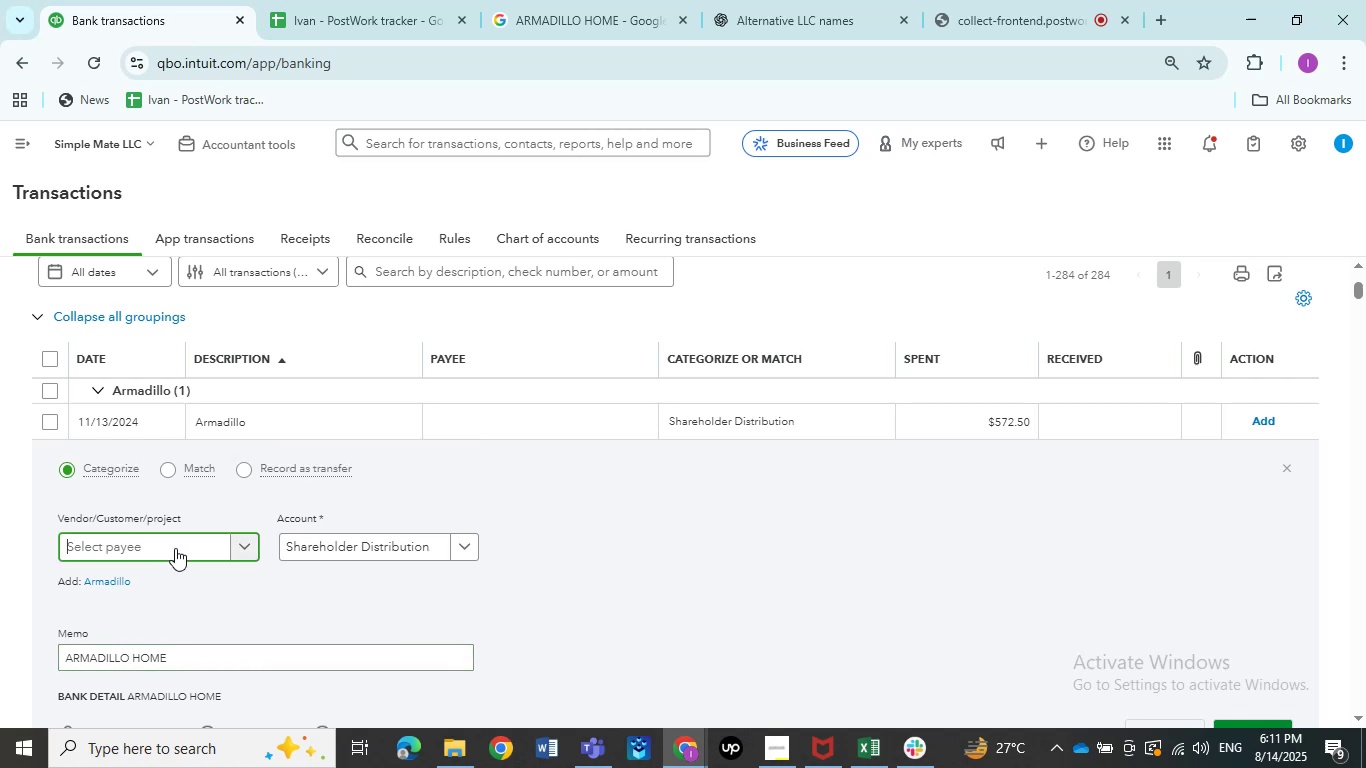 
left_click([175, 548])
 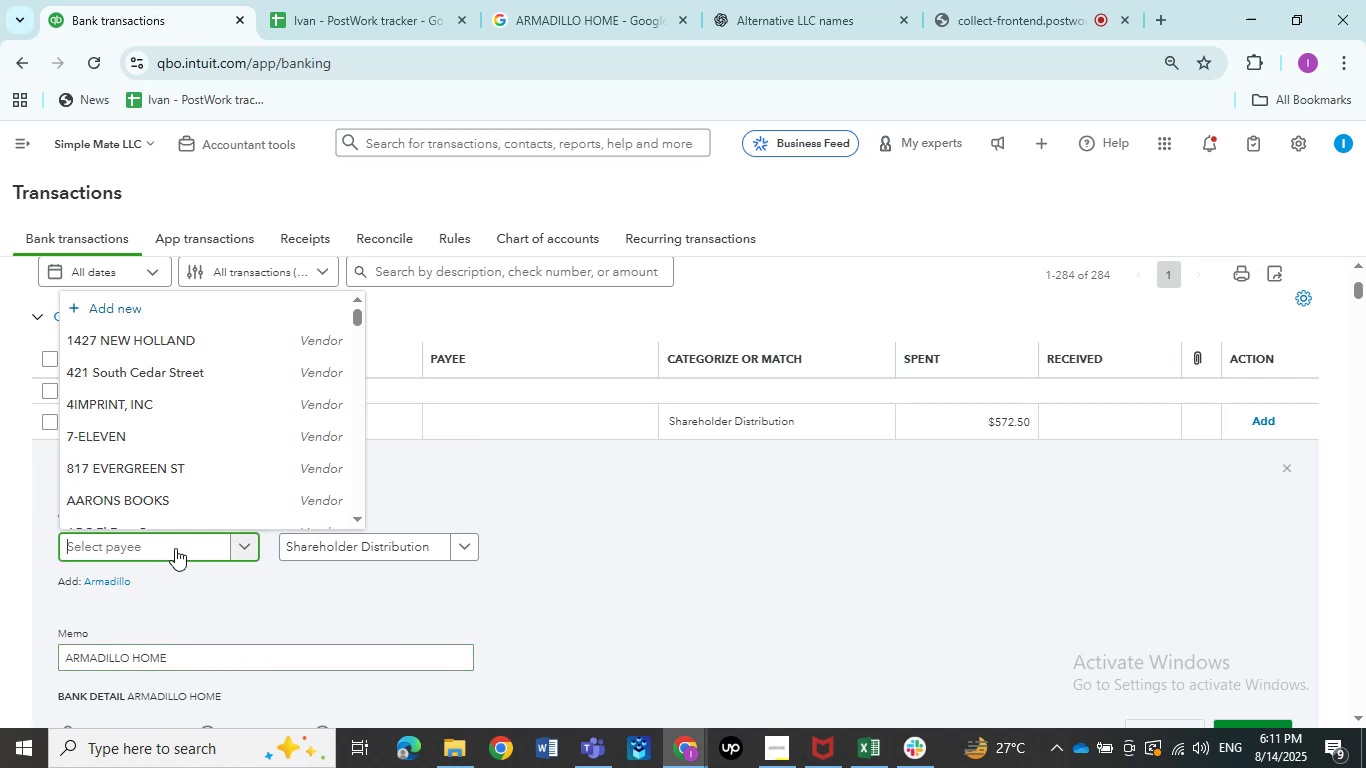 
key(Control+V)
 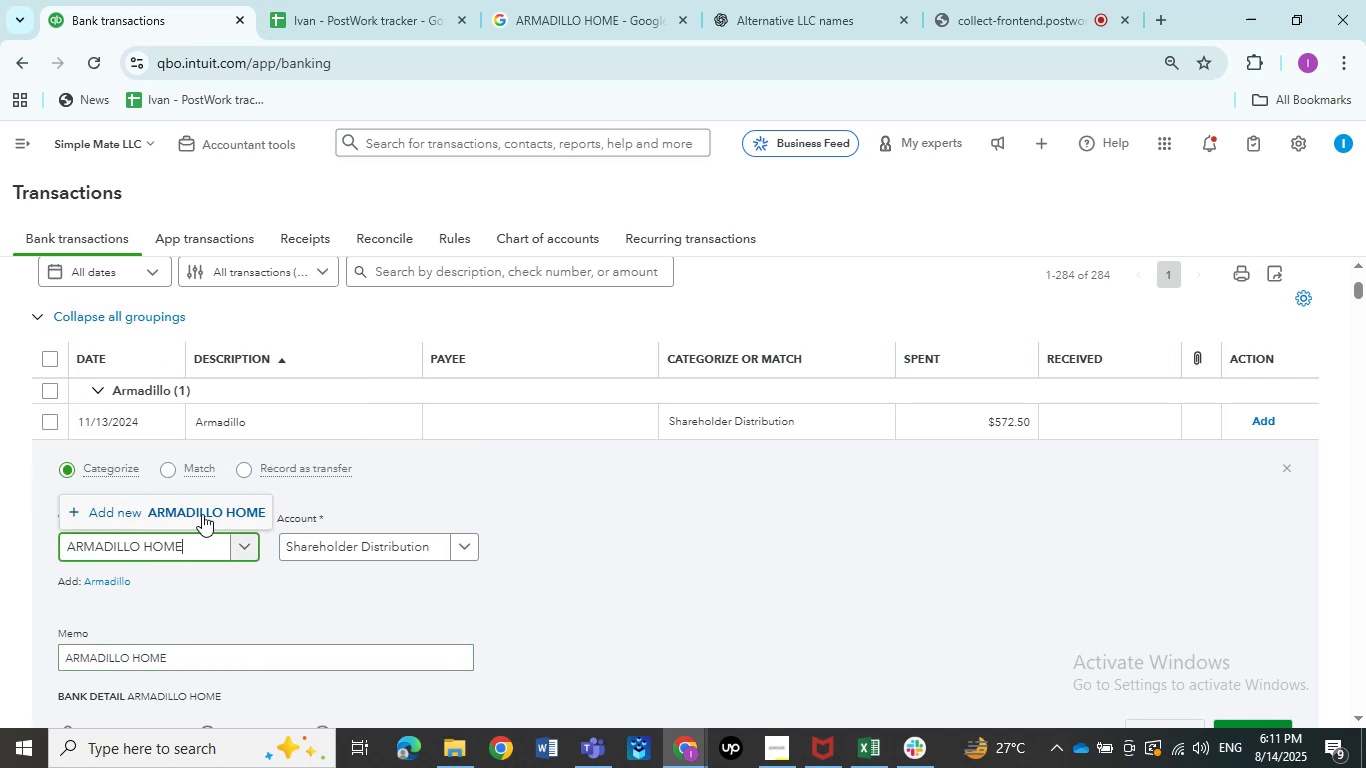 
left_click([202, 514])
 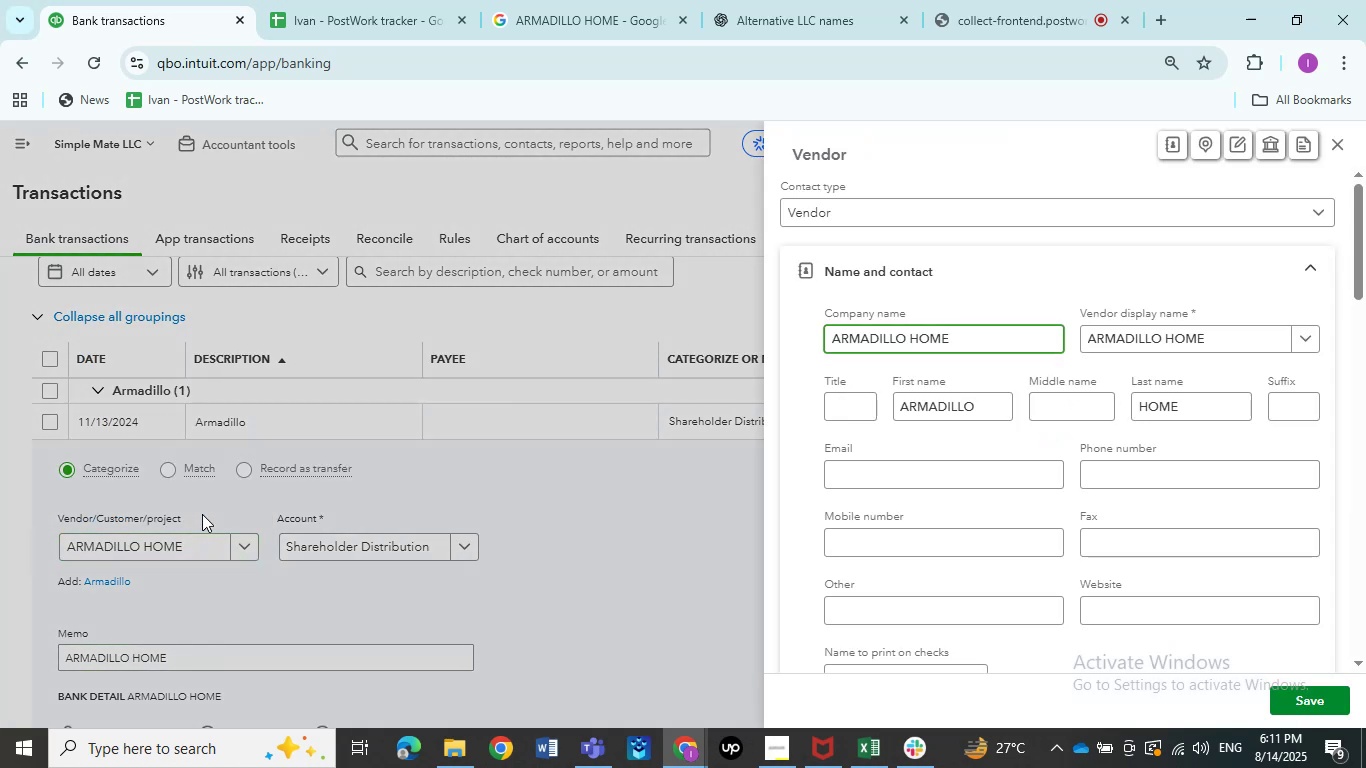 
wait(8.94)
 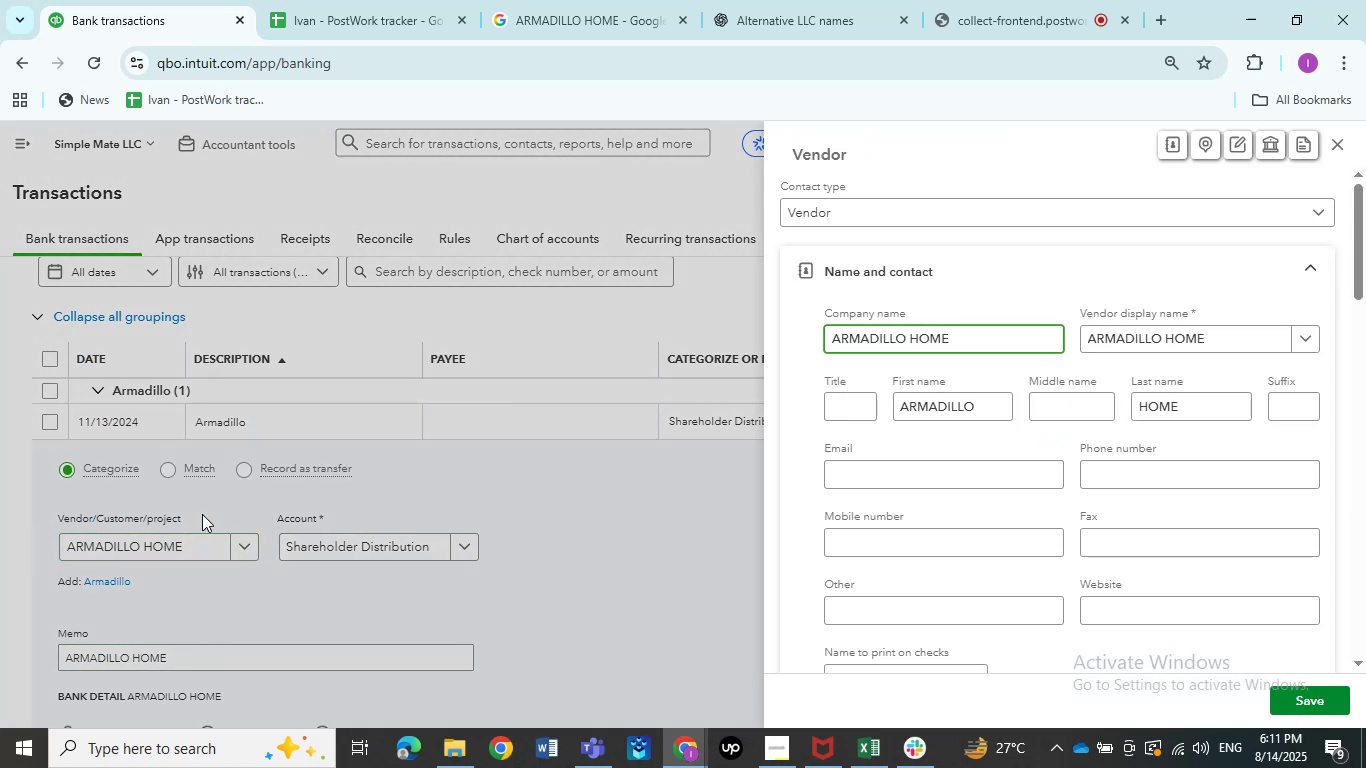 
left_click([1324, 696])
 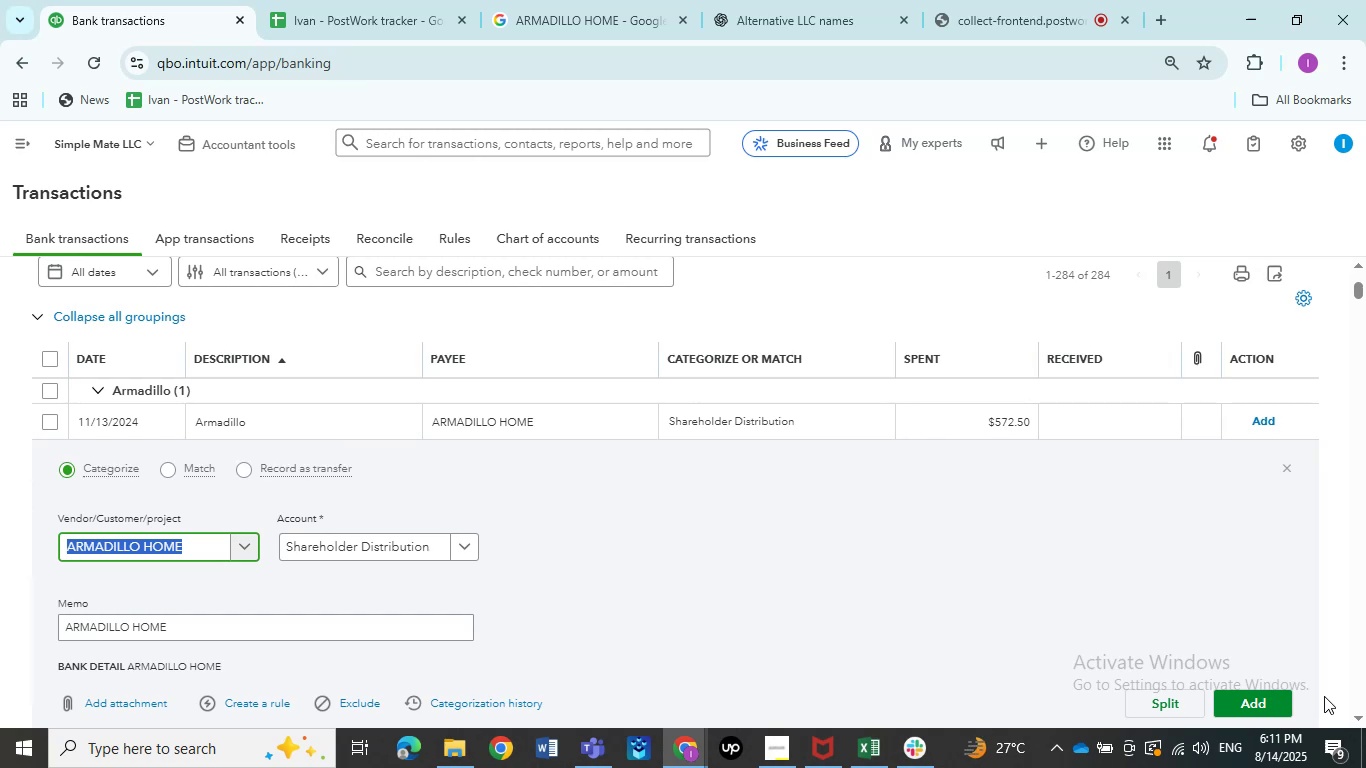 
wait(11.1)
 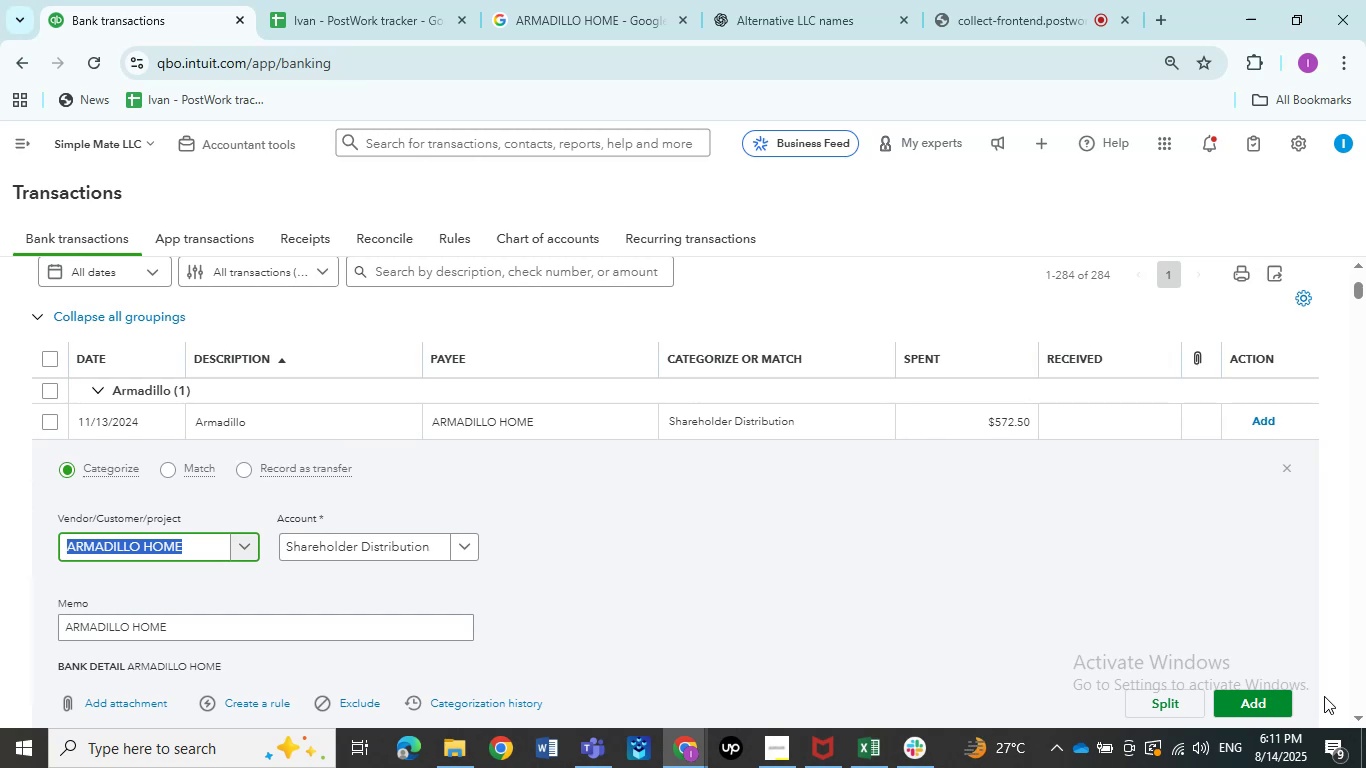 
double_click([524, 0])
 